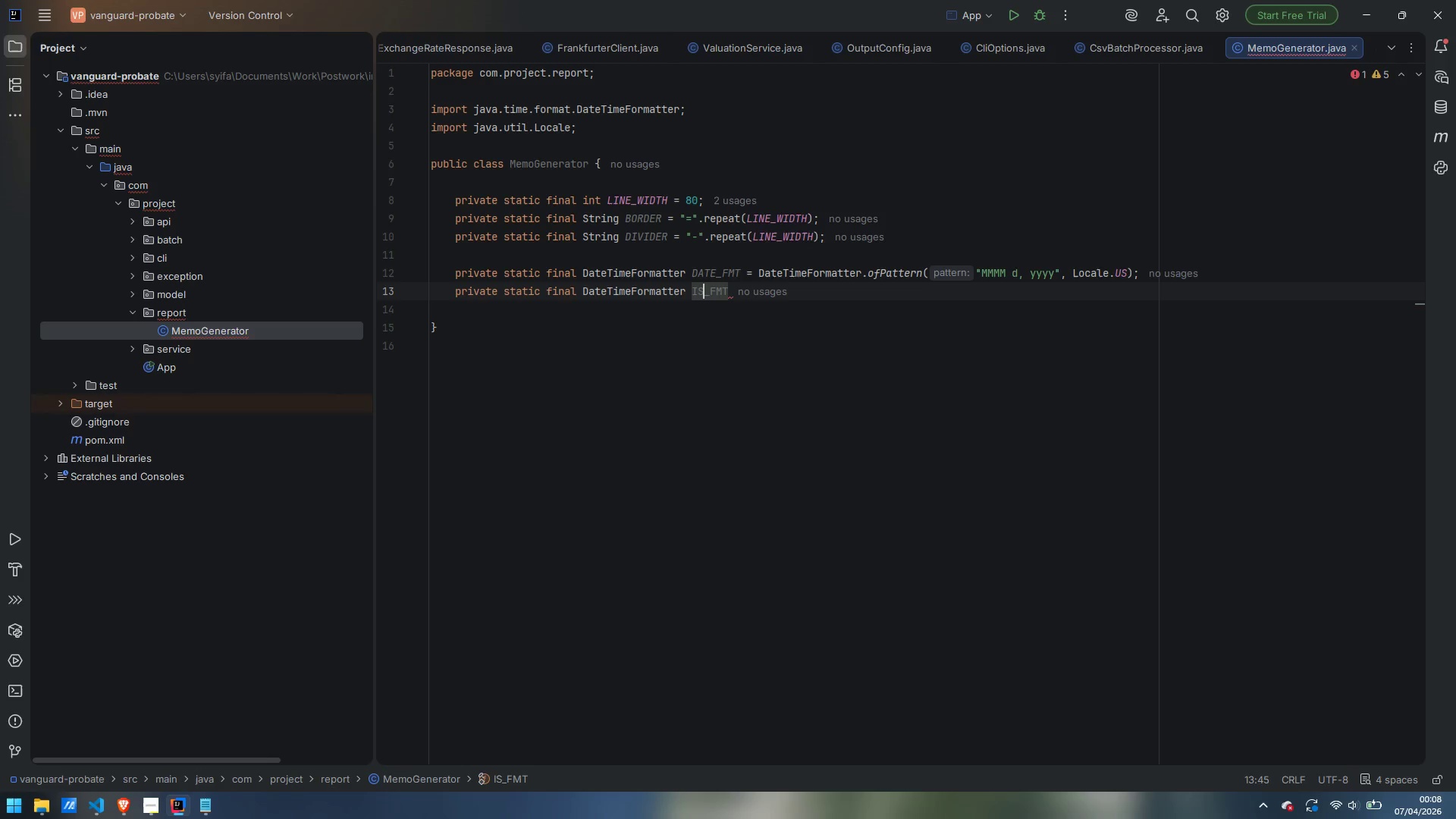 
key(ArrowRight)
 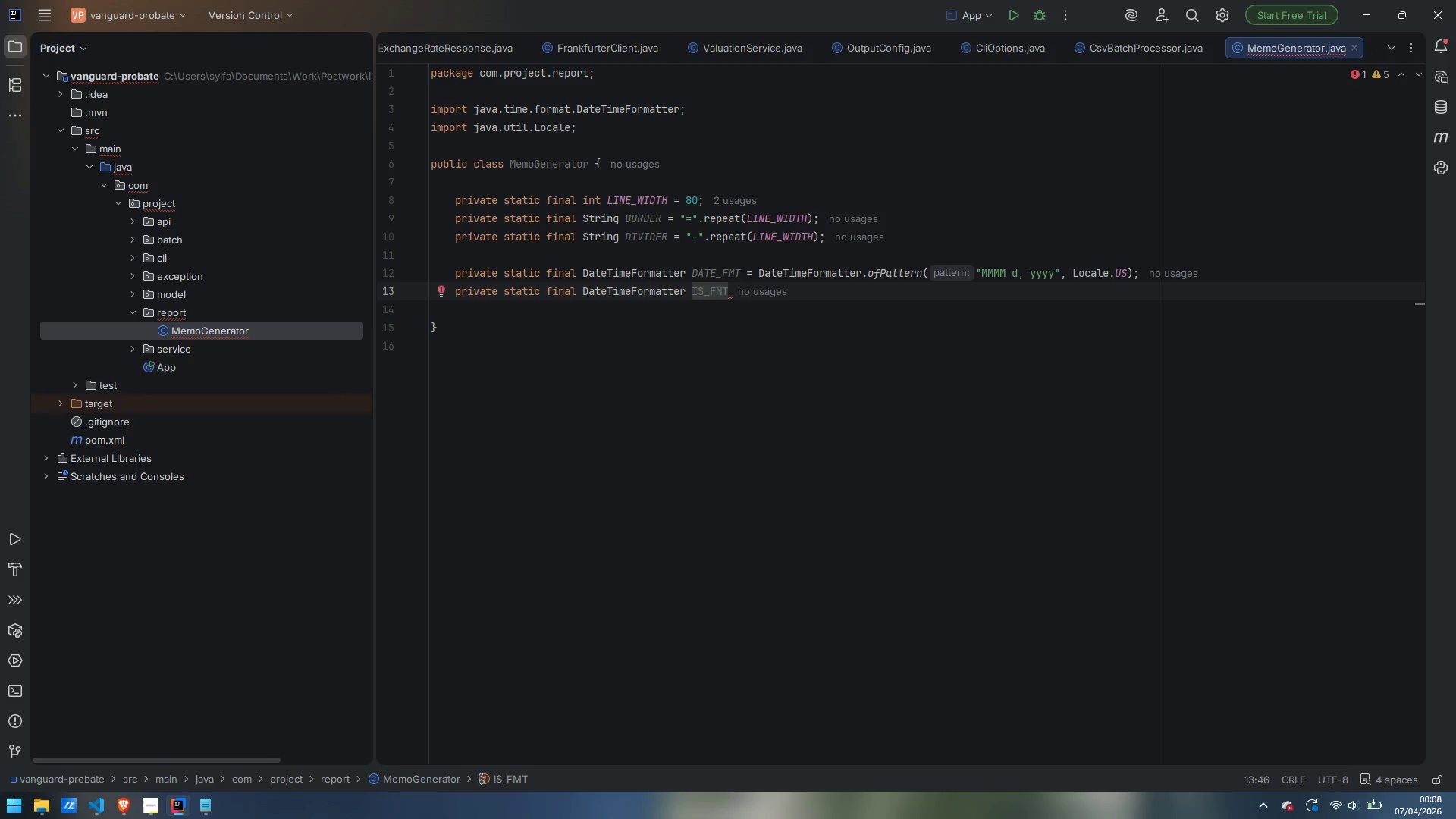 
key(O)
 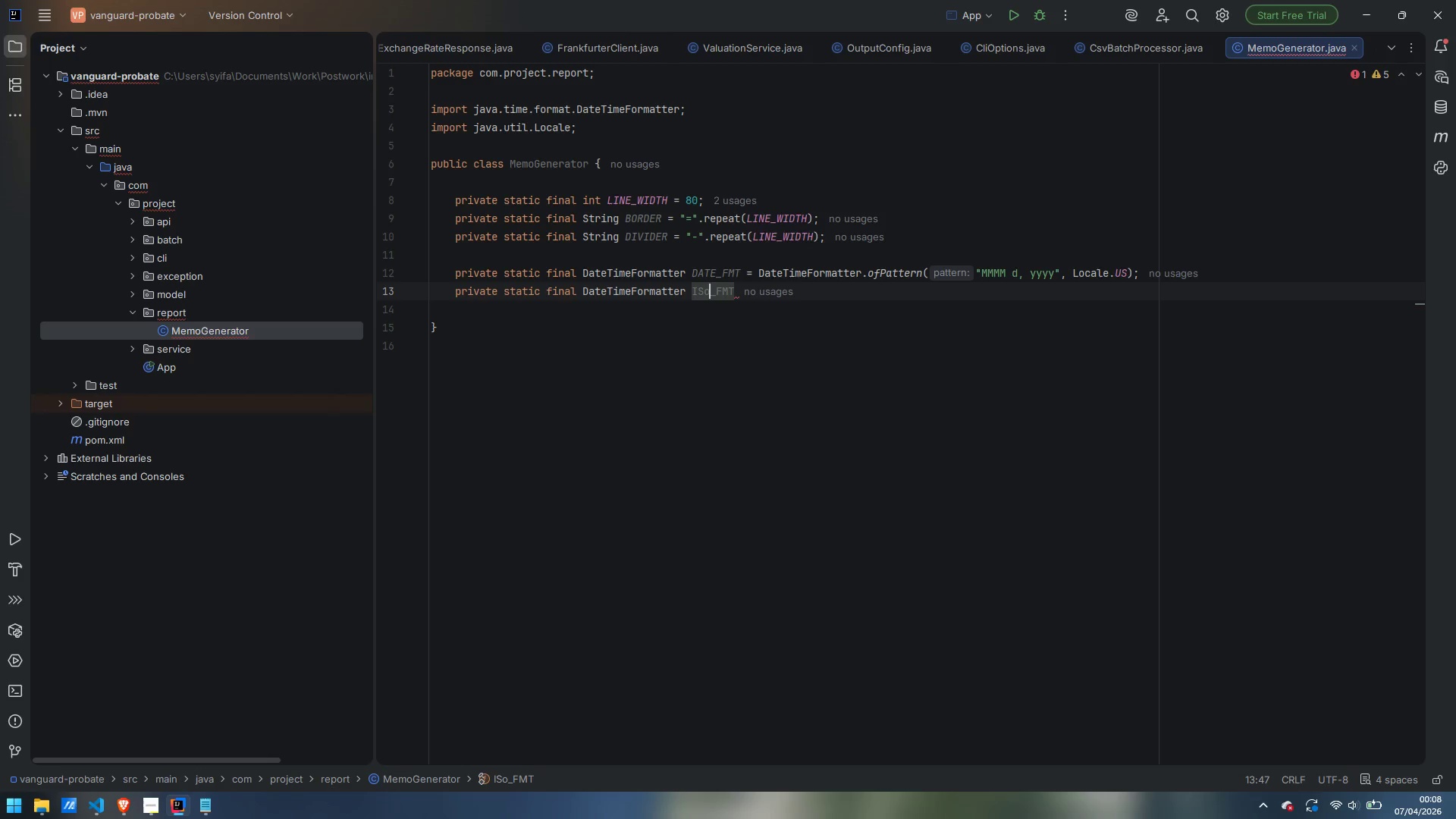 
key(Backspace)
 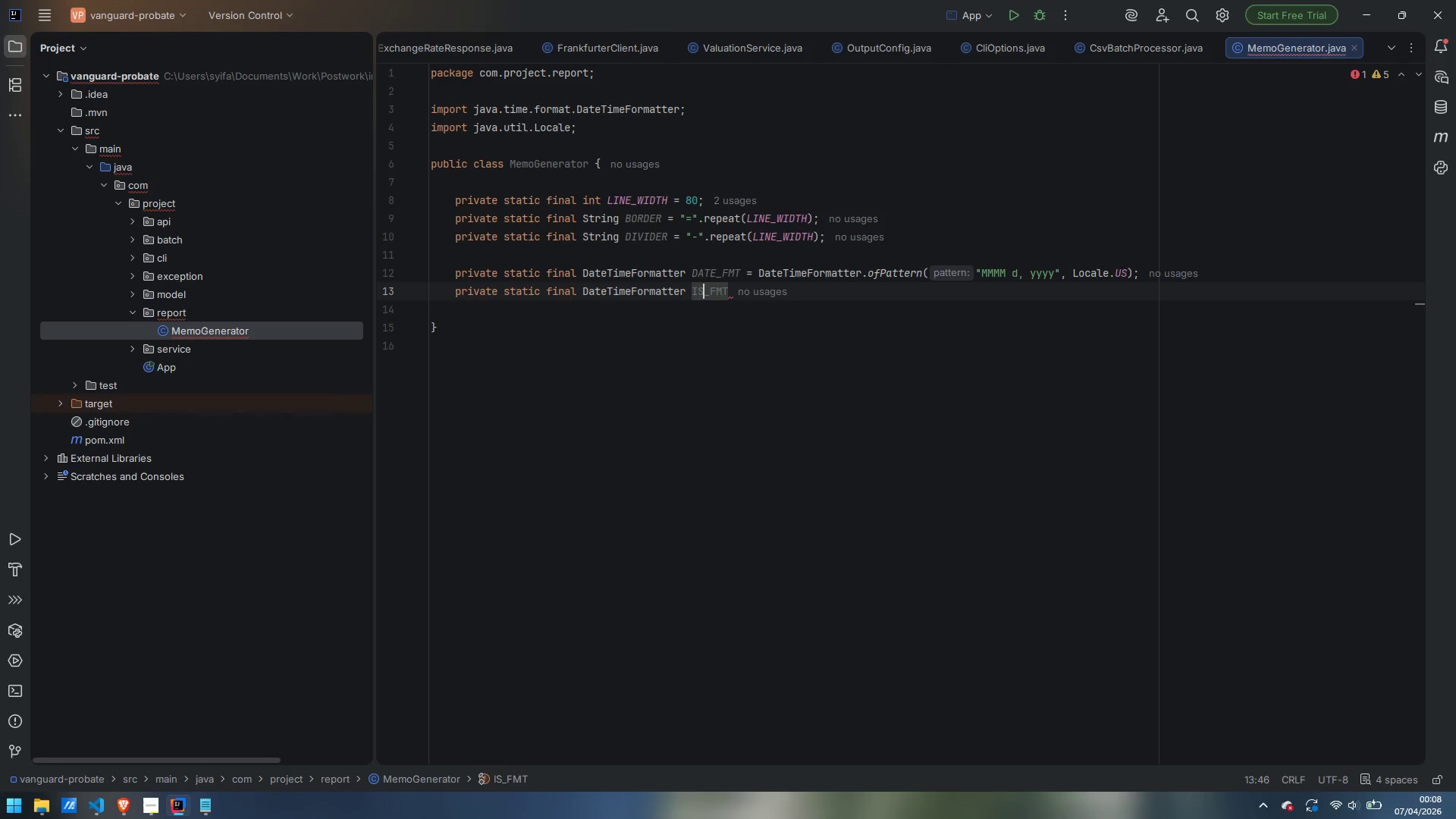 
key(Shift+O)
 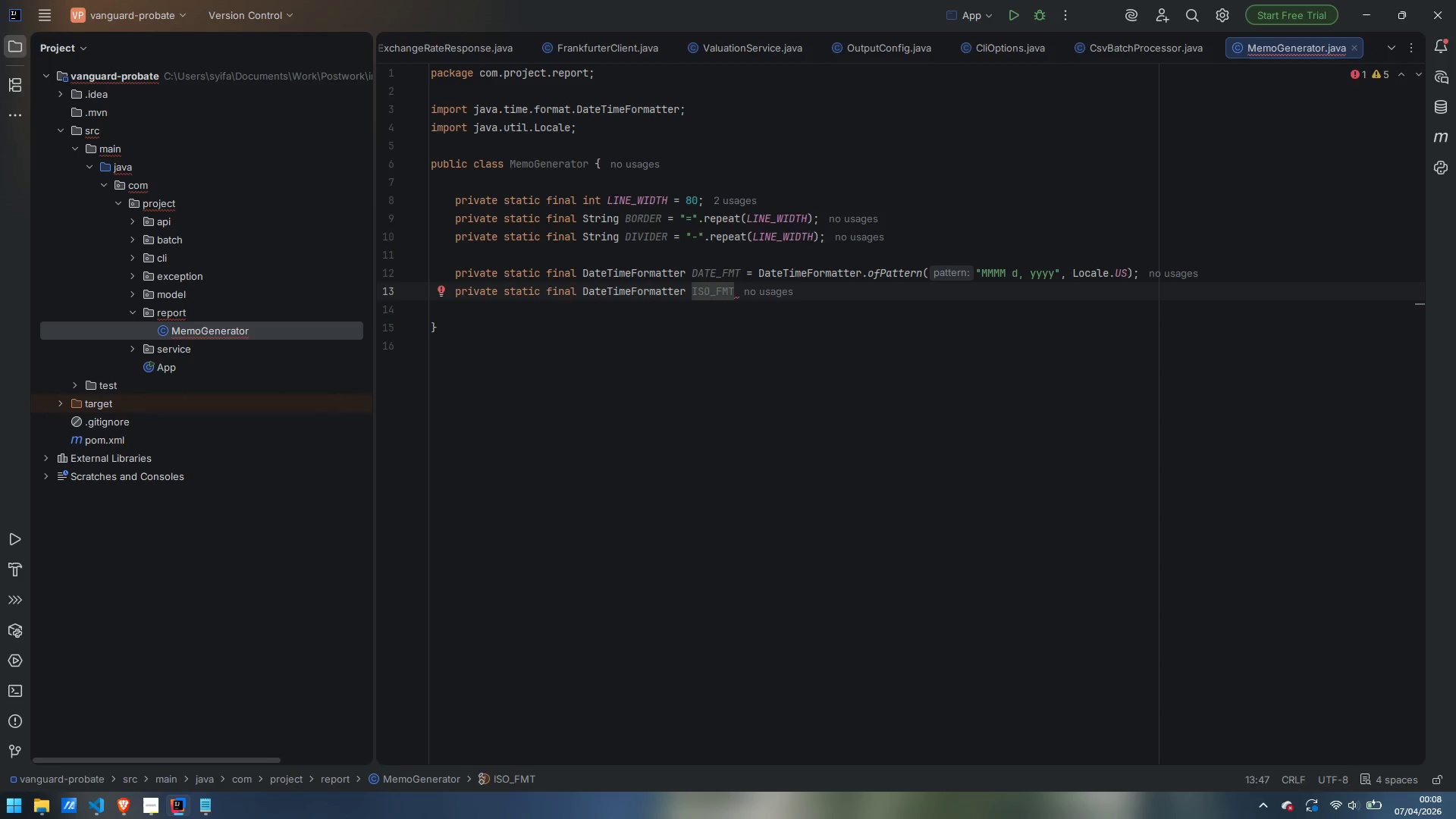 
key(ArrowRight)
 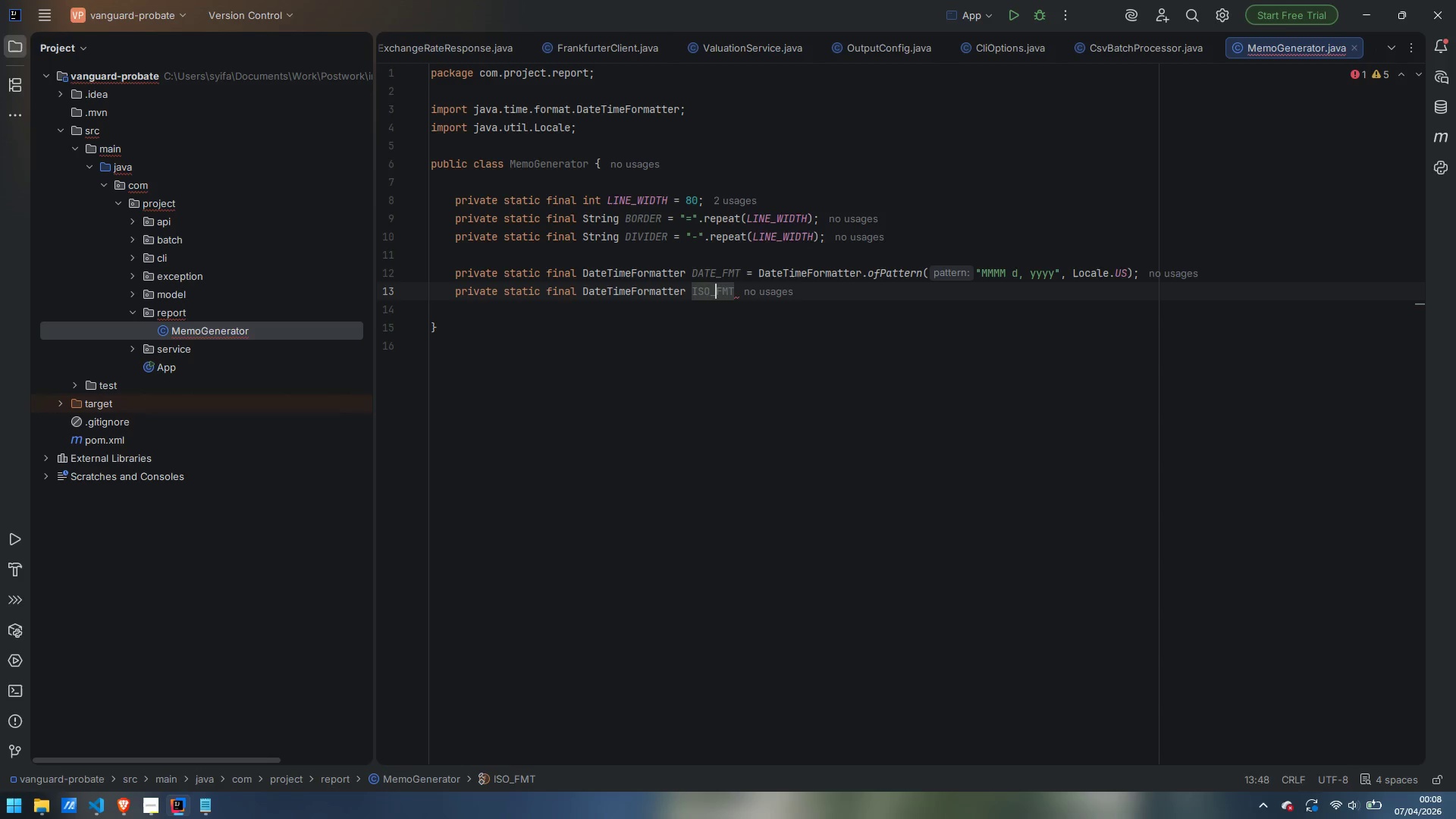 
key(ArrowRight)
 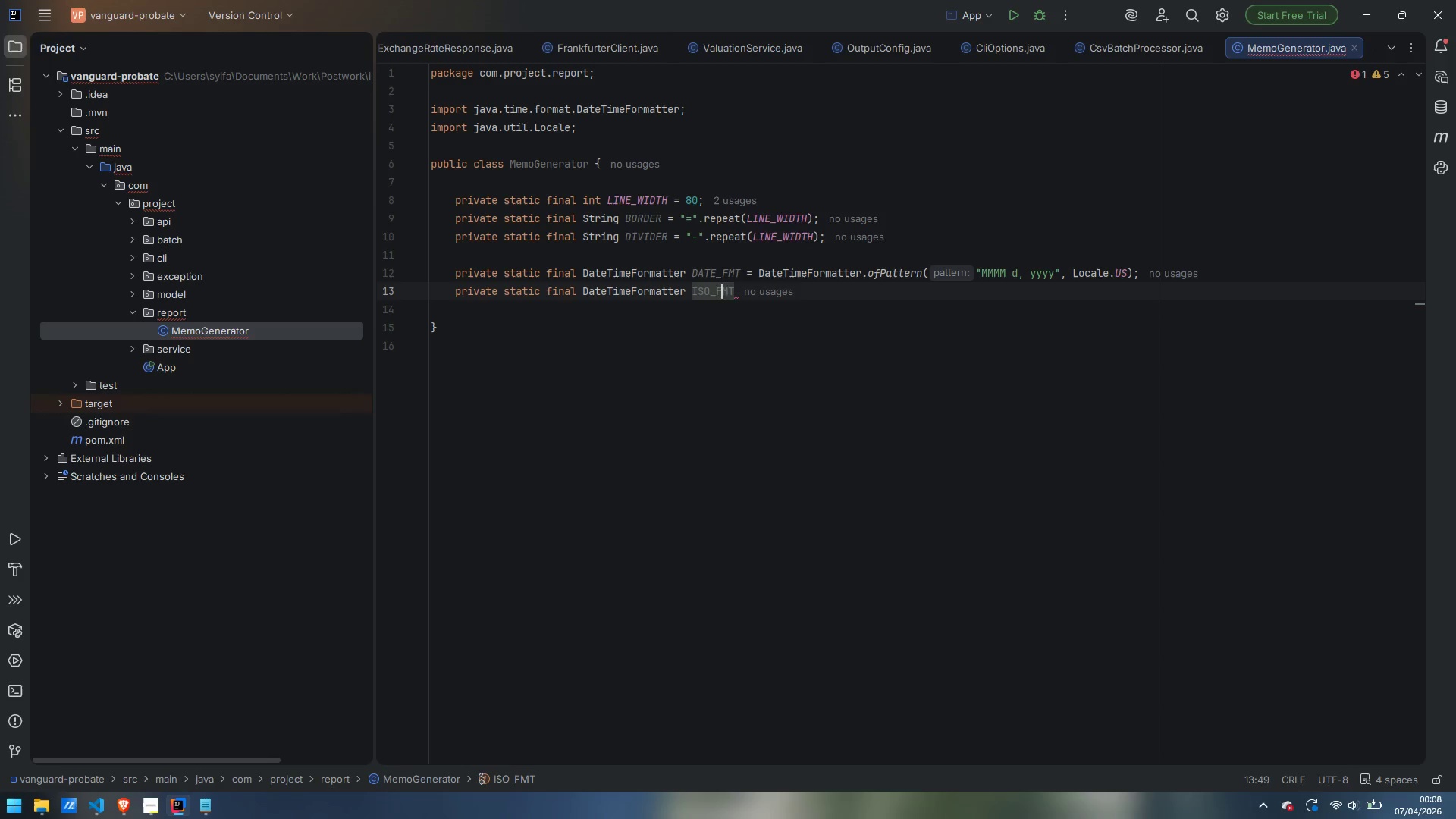 
key(ArrowRight)
 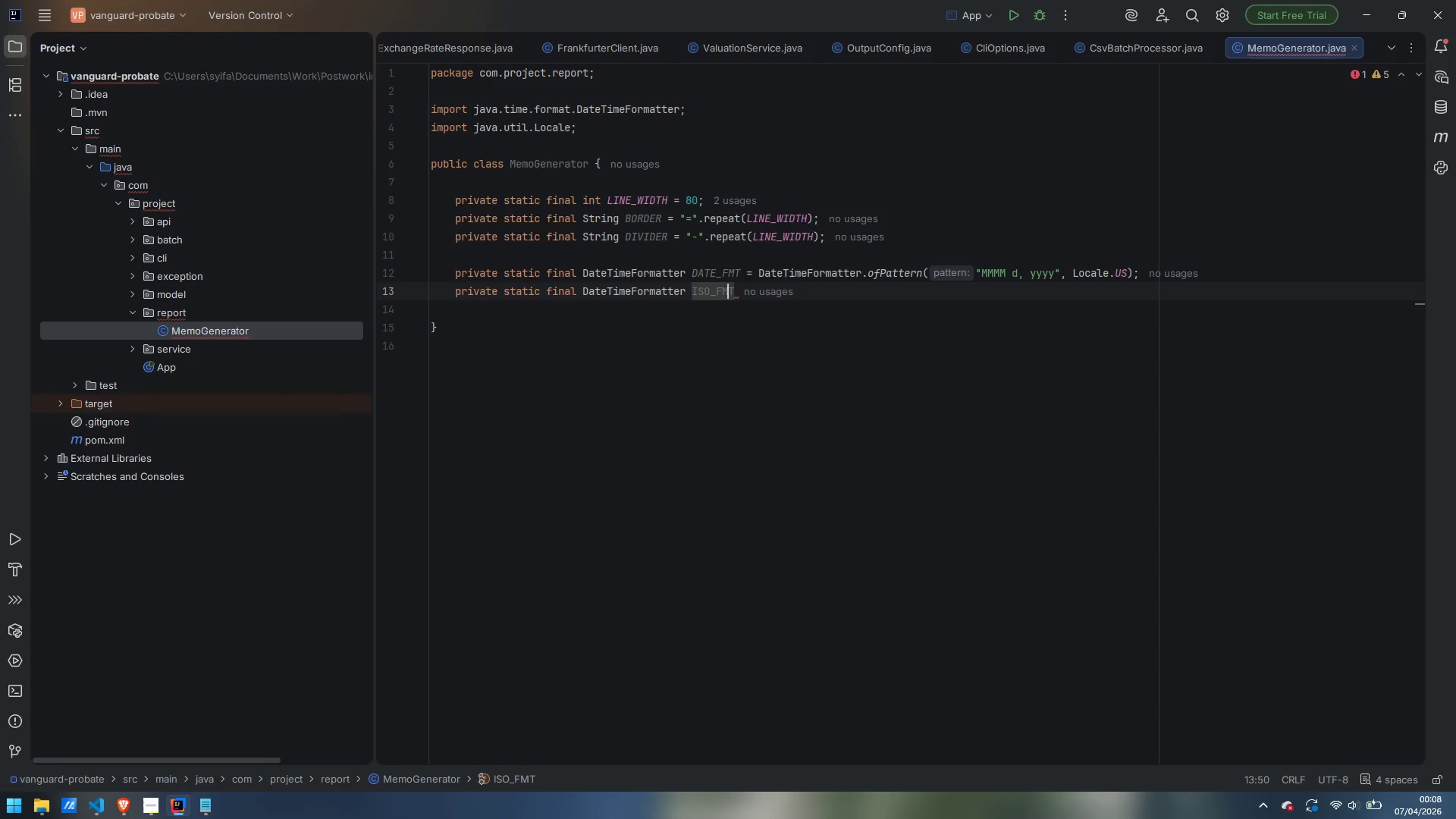 
key(ArrowRight)
 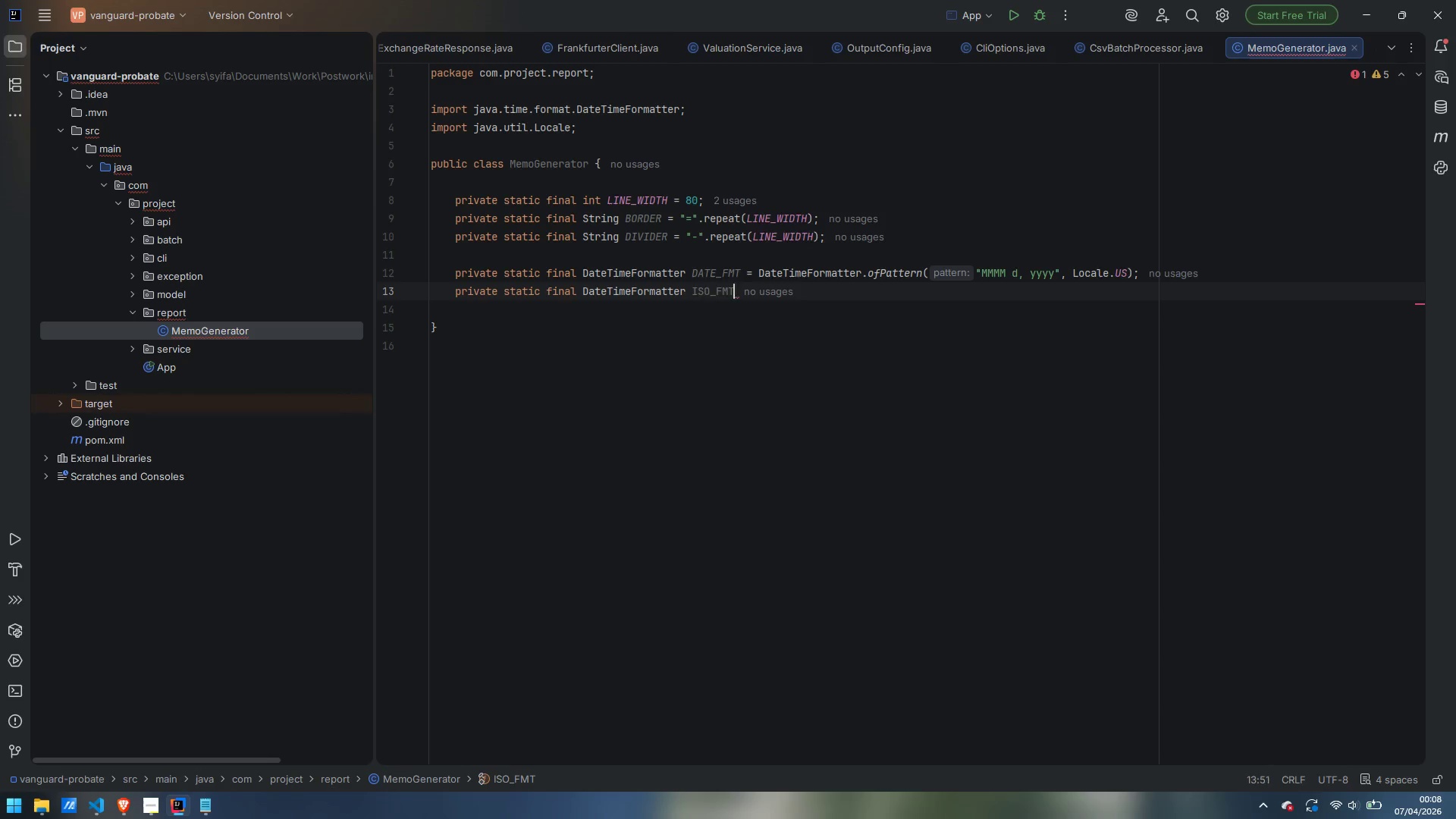 
key(Space)
 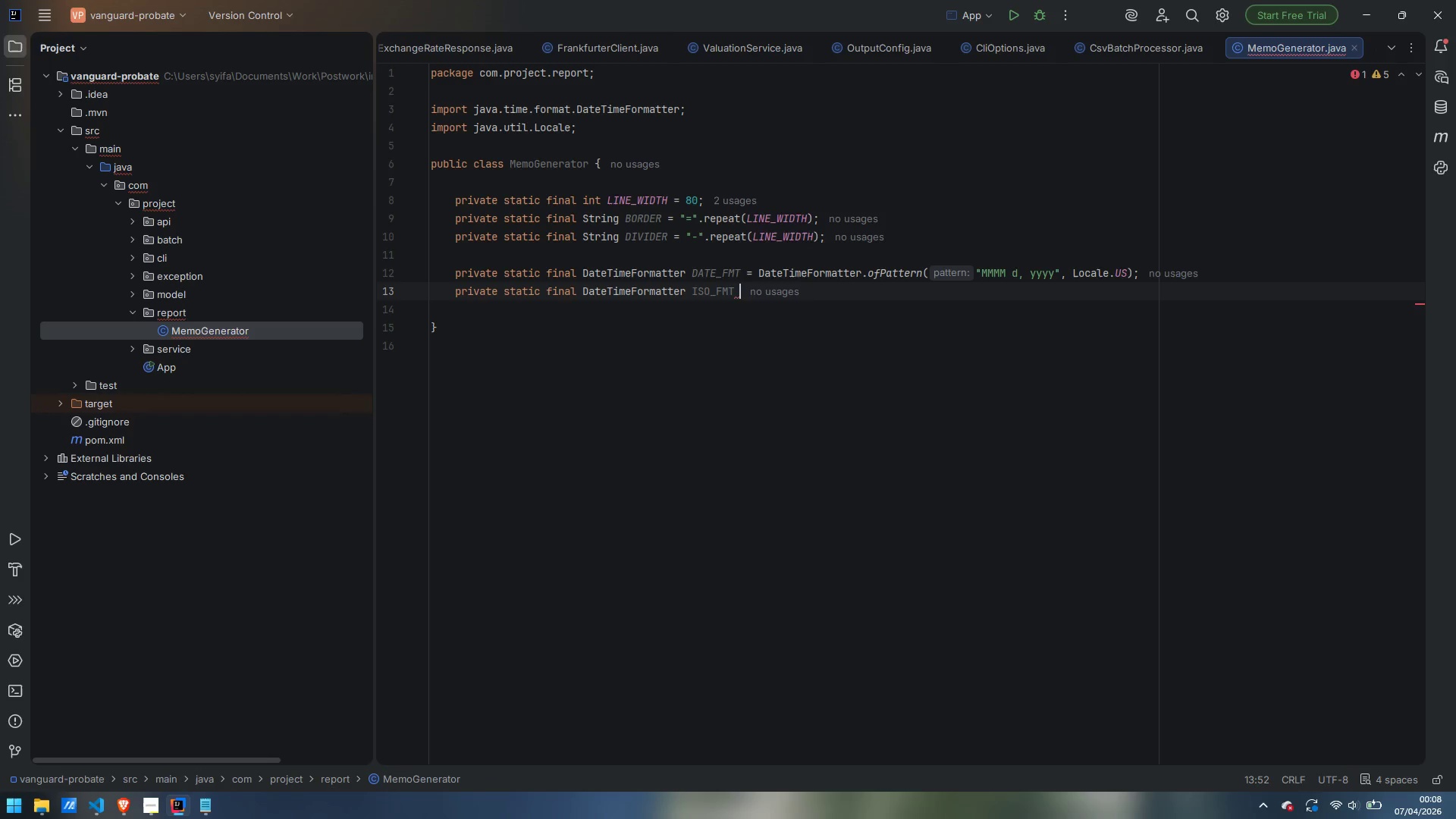 
key(Equal)
 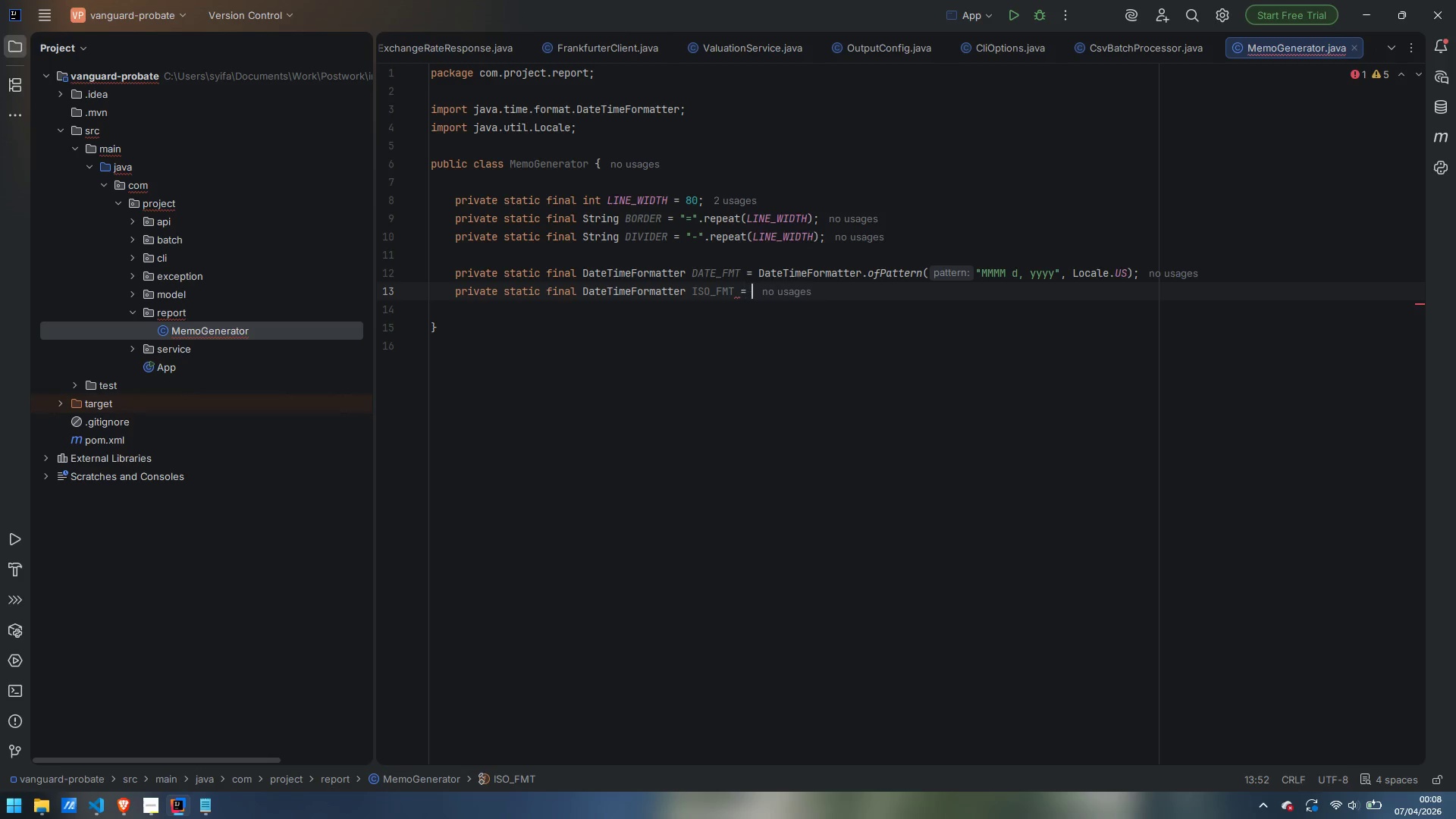 
key(Space)
 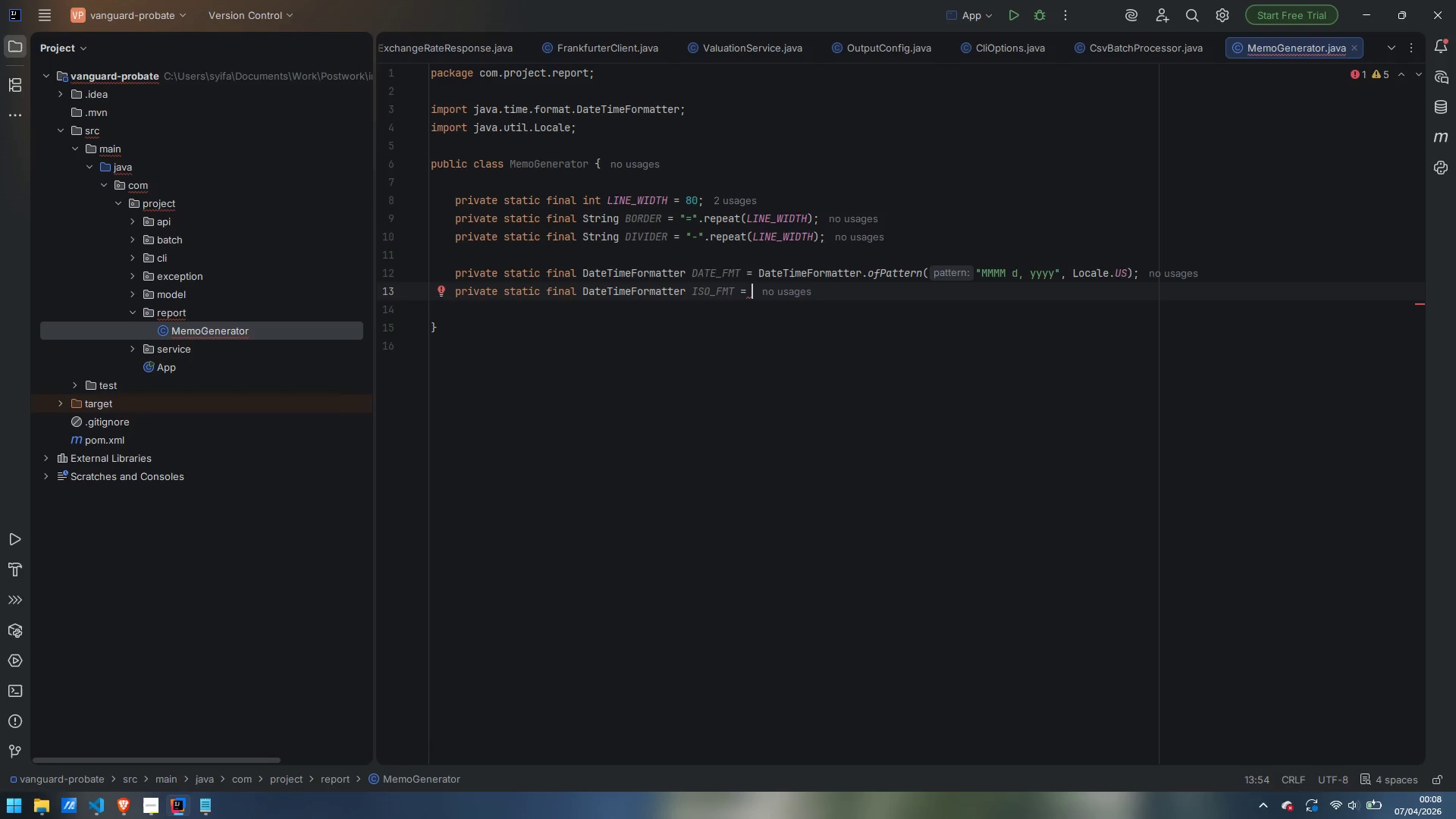 
type(DateFo)
key(Backspace)
key(Backspace)
type(TimeS)
key(Backspace)
type(Doun)
 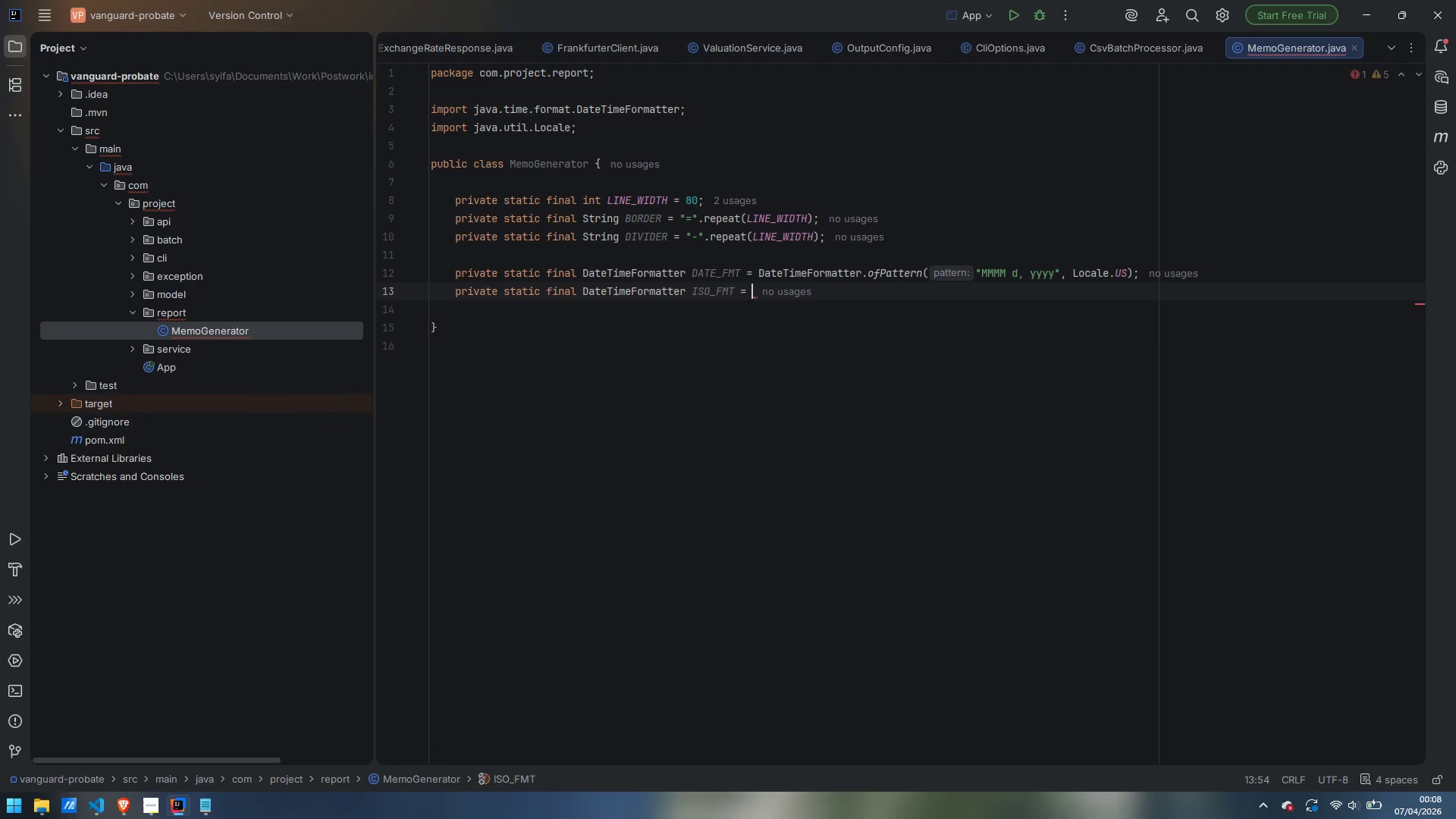 
 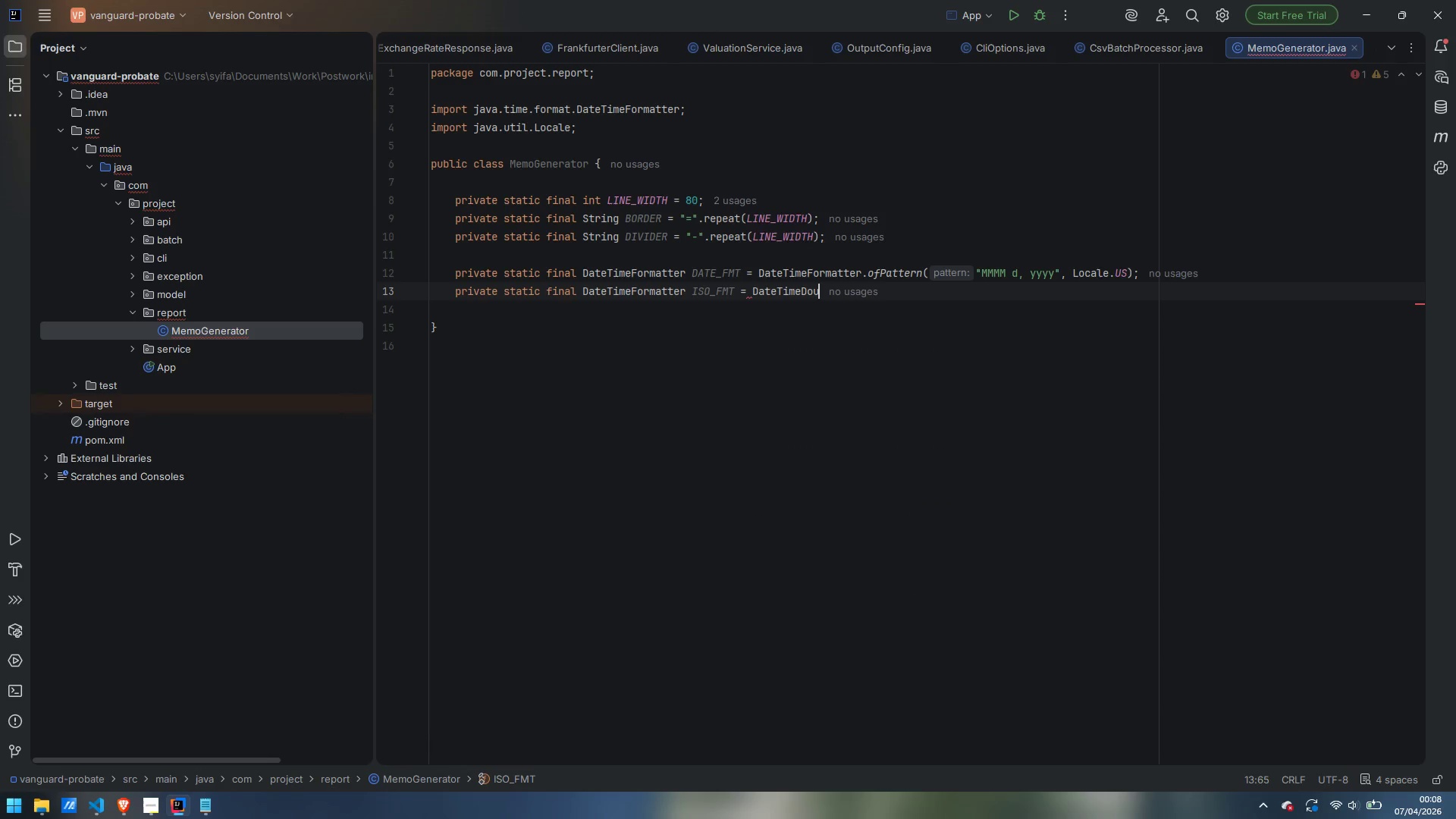 
key(Control+ControlLeft)
 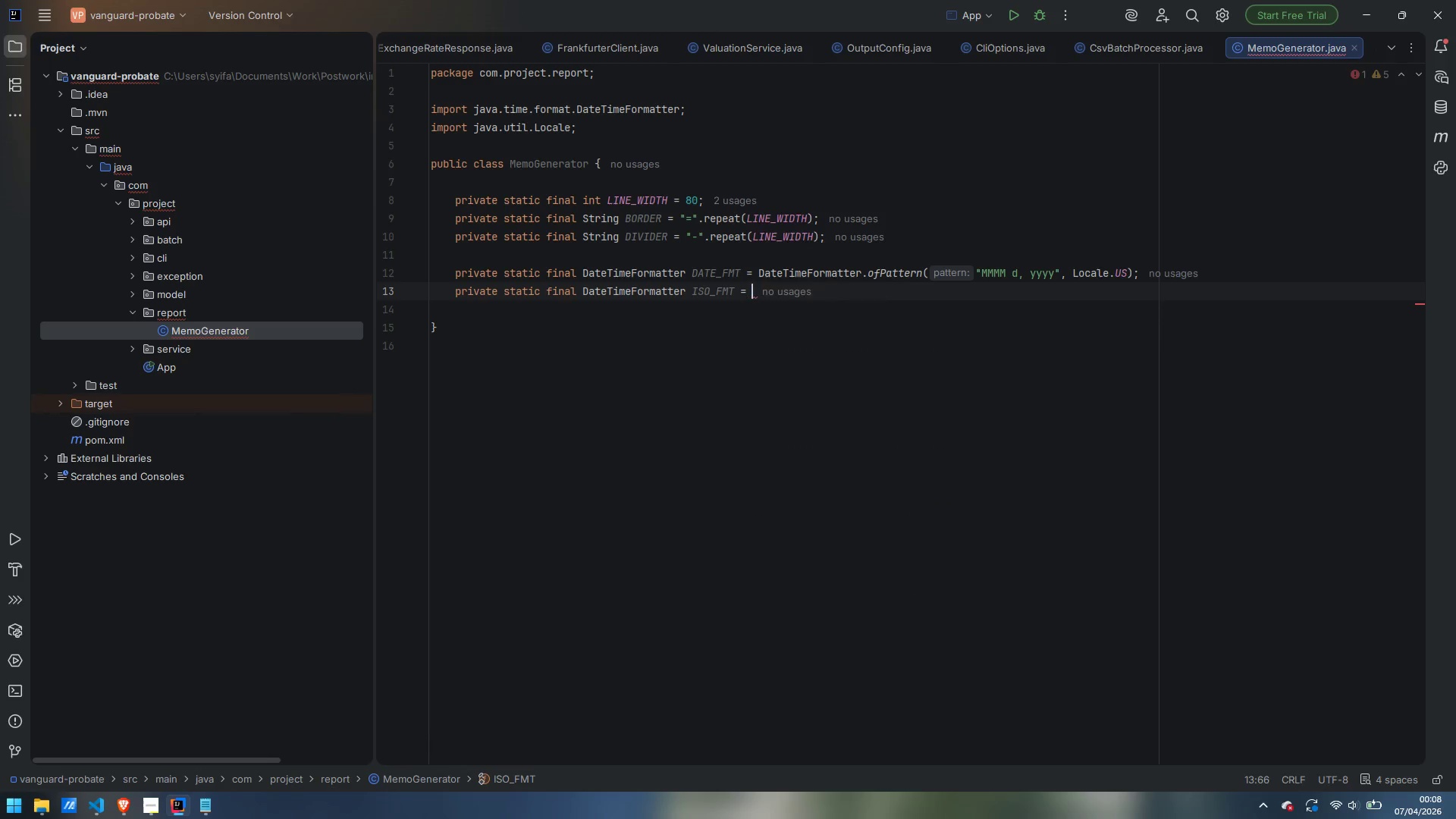 
key(Control+Backspace)
 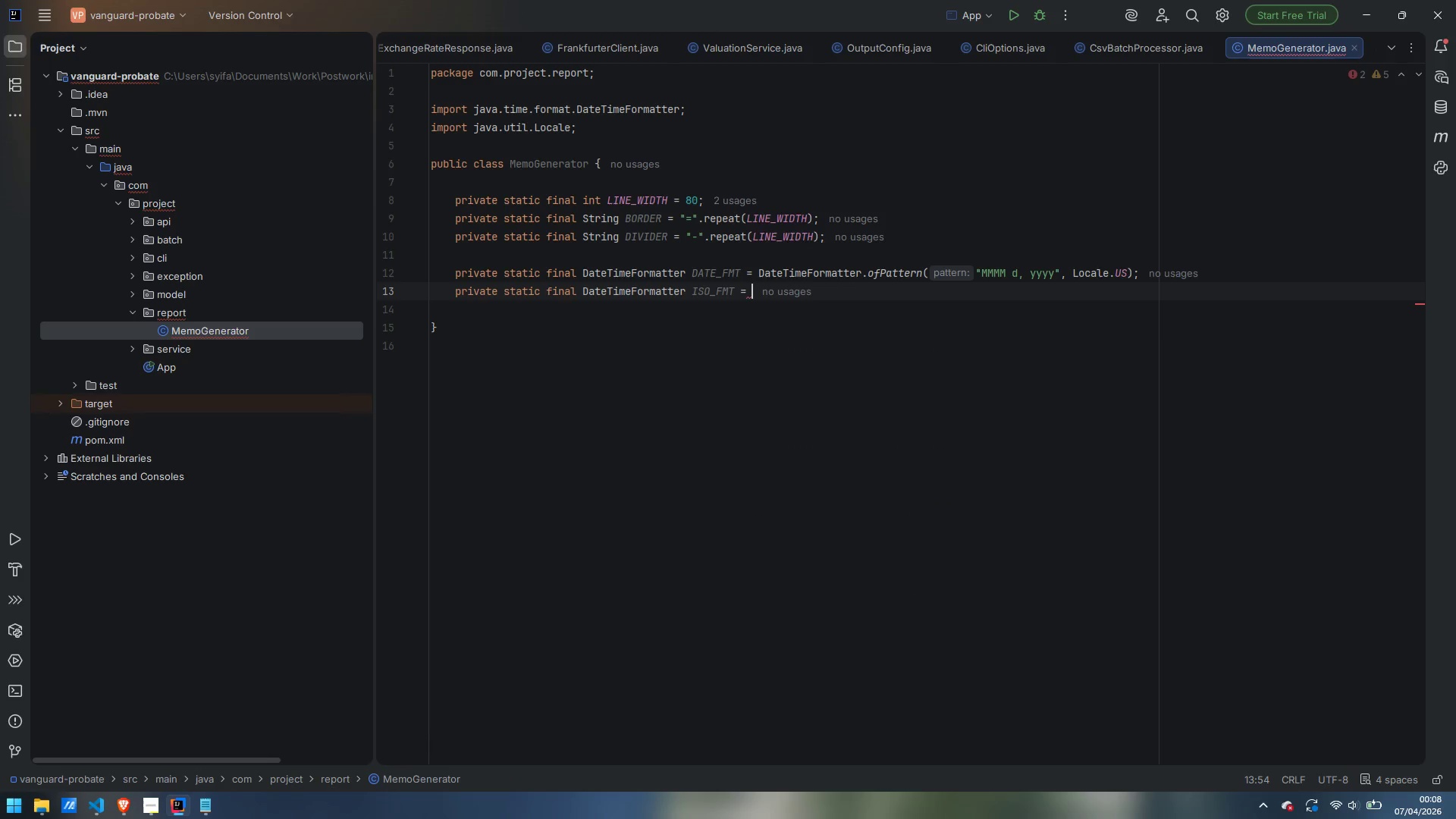 
type(DateTim )
key(Backspace)
type(Formatter)
 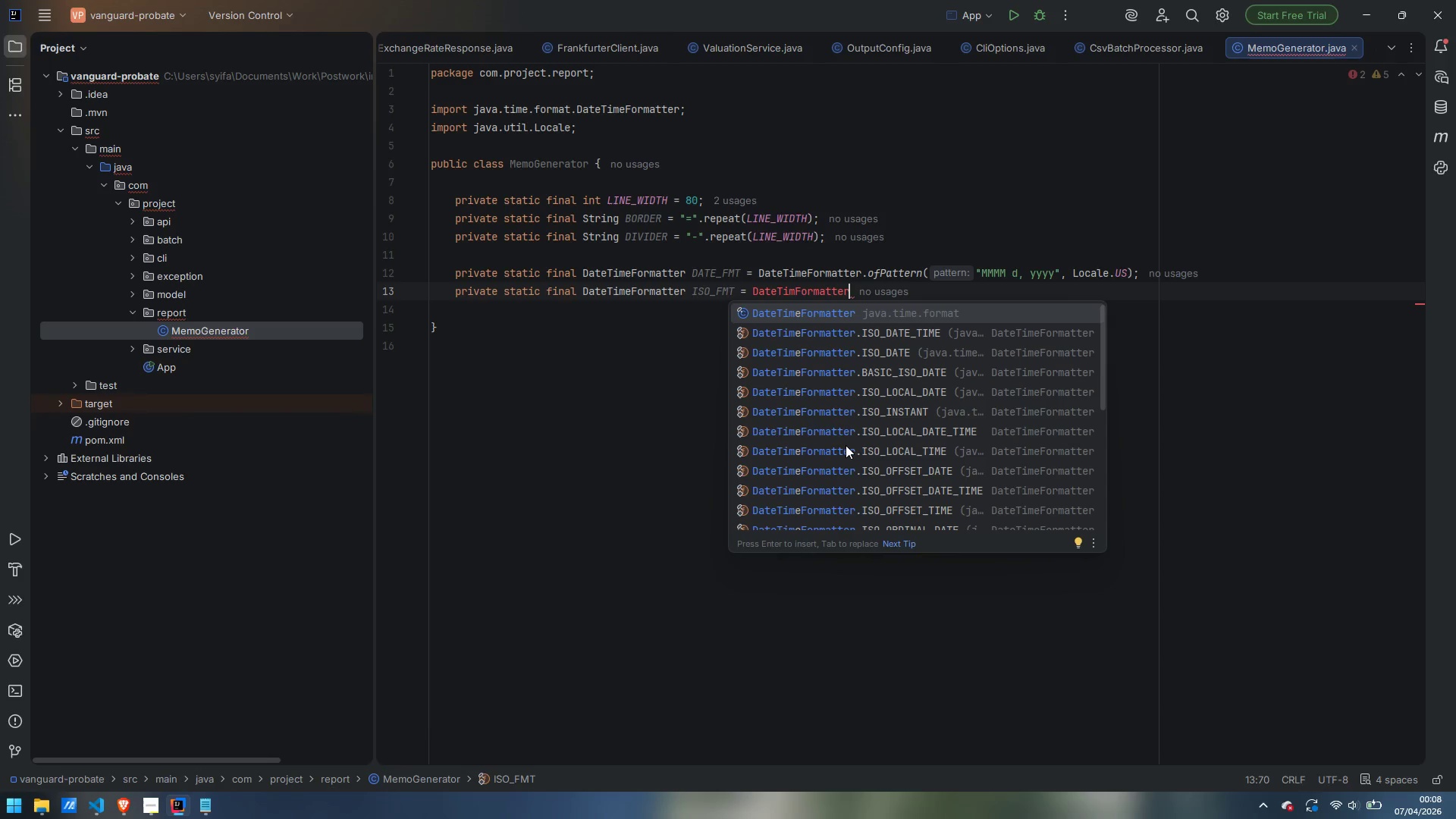 
key(Enter)
 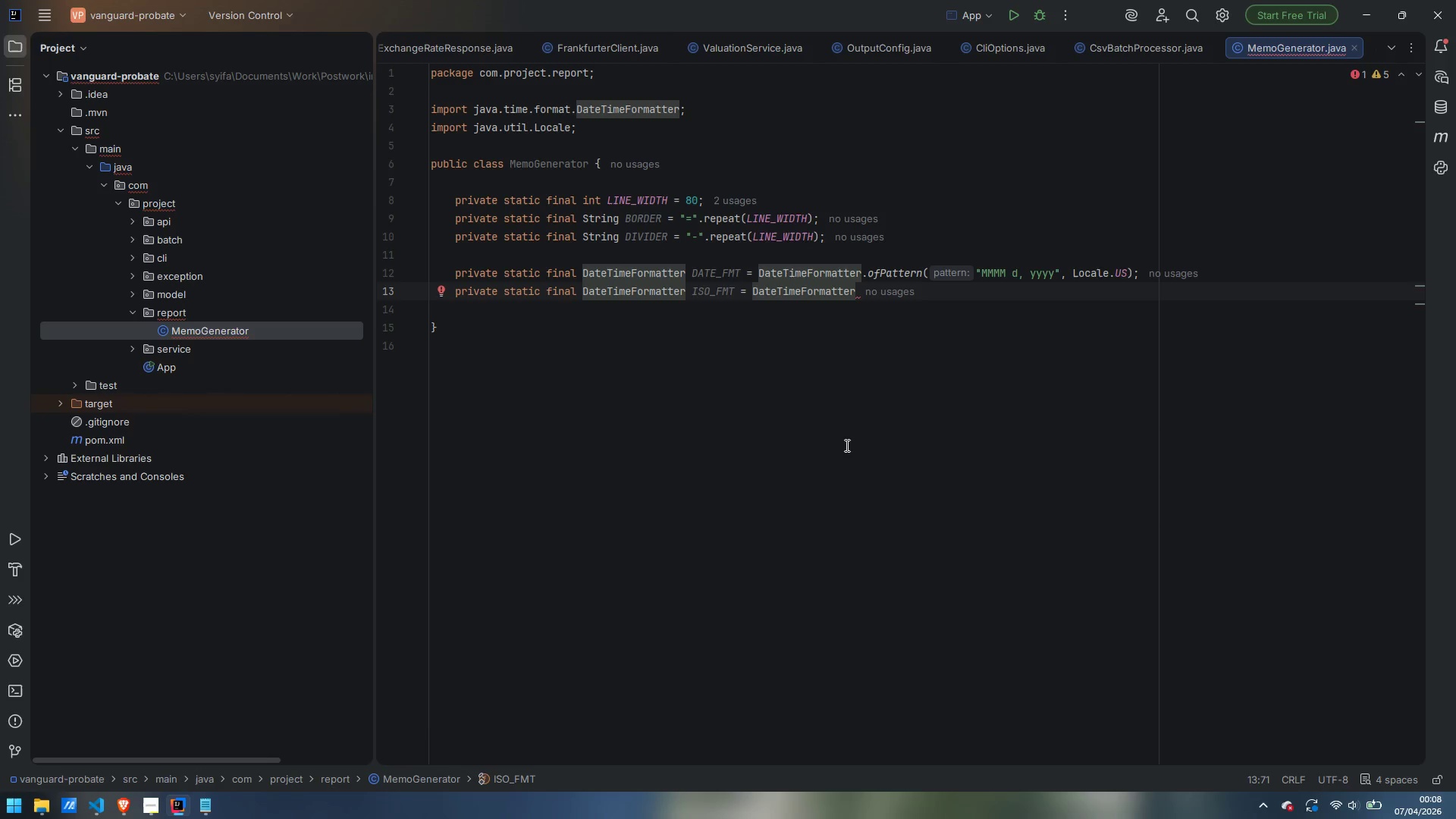 
type(.IS_LOCA)
 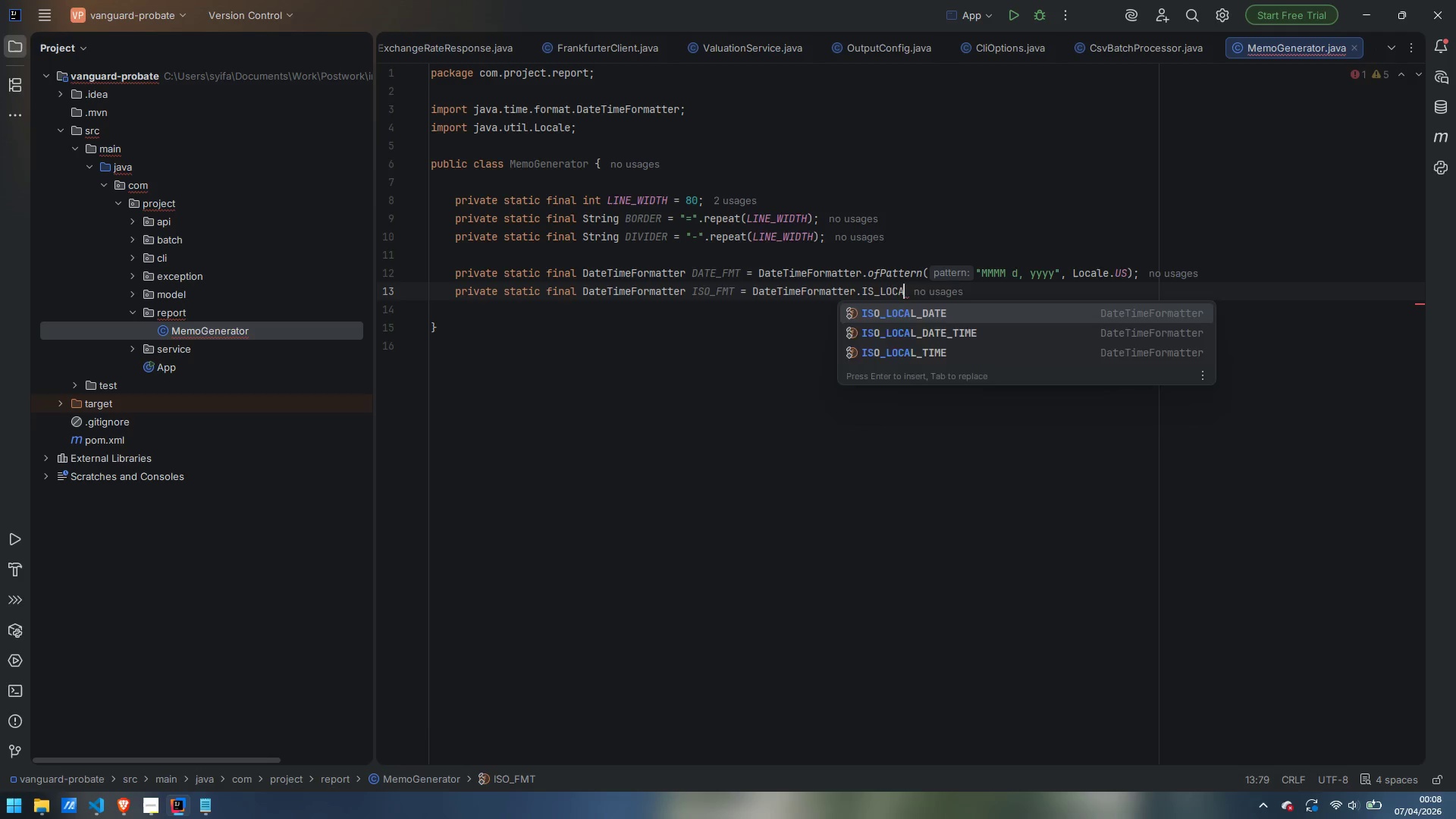 
key(Enter)
 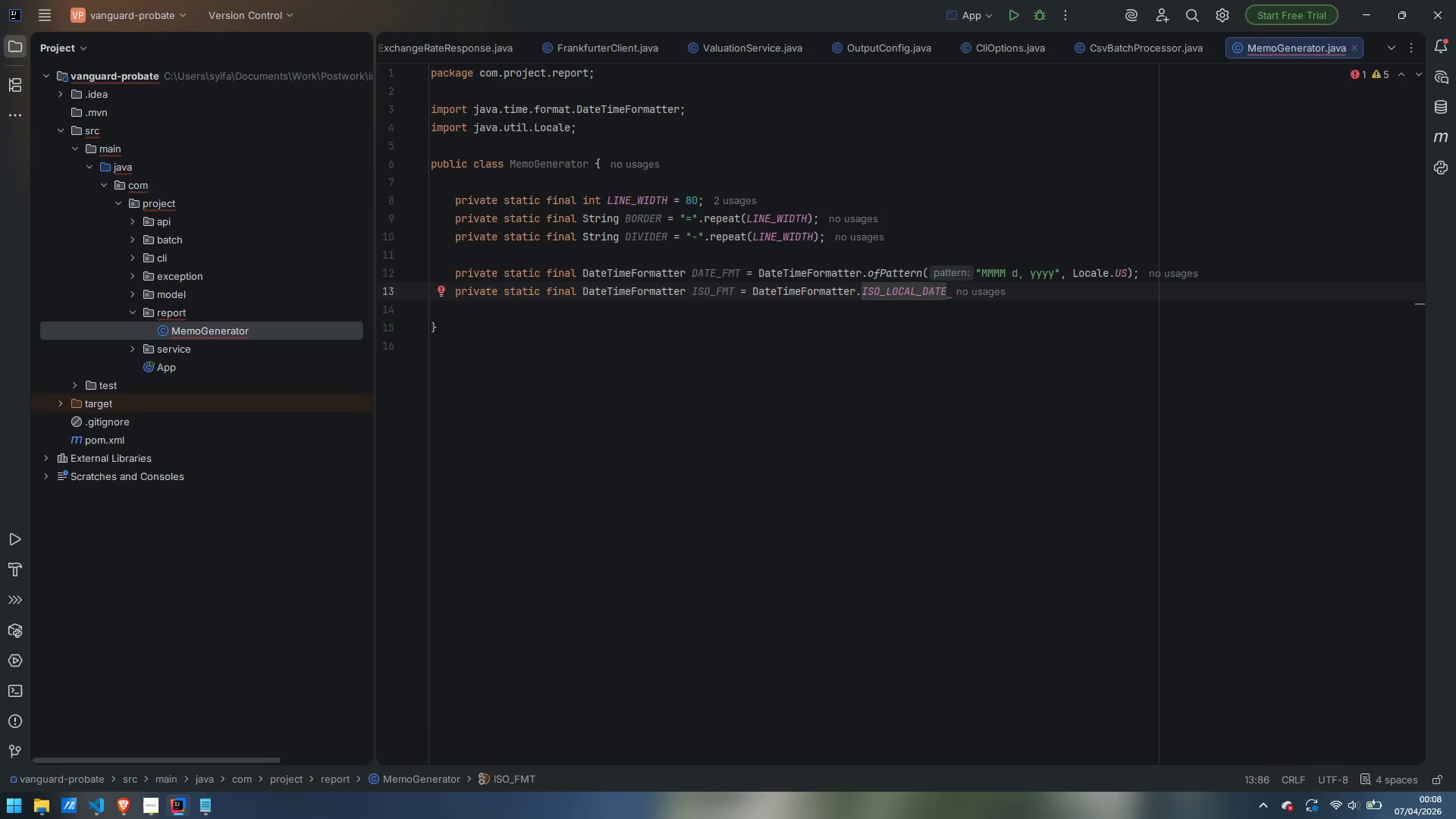 
key(ArrowRight)
 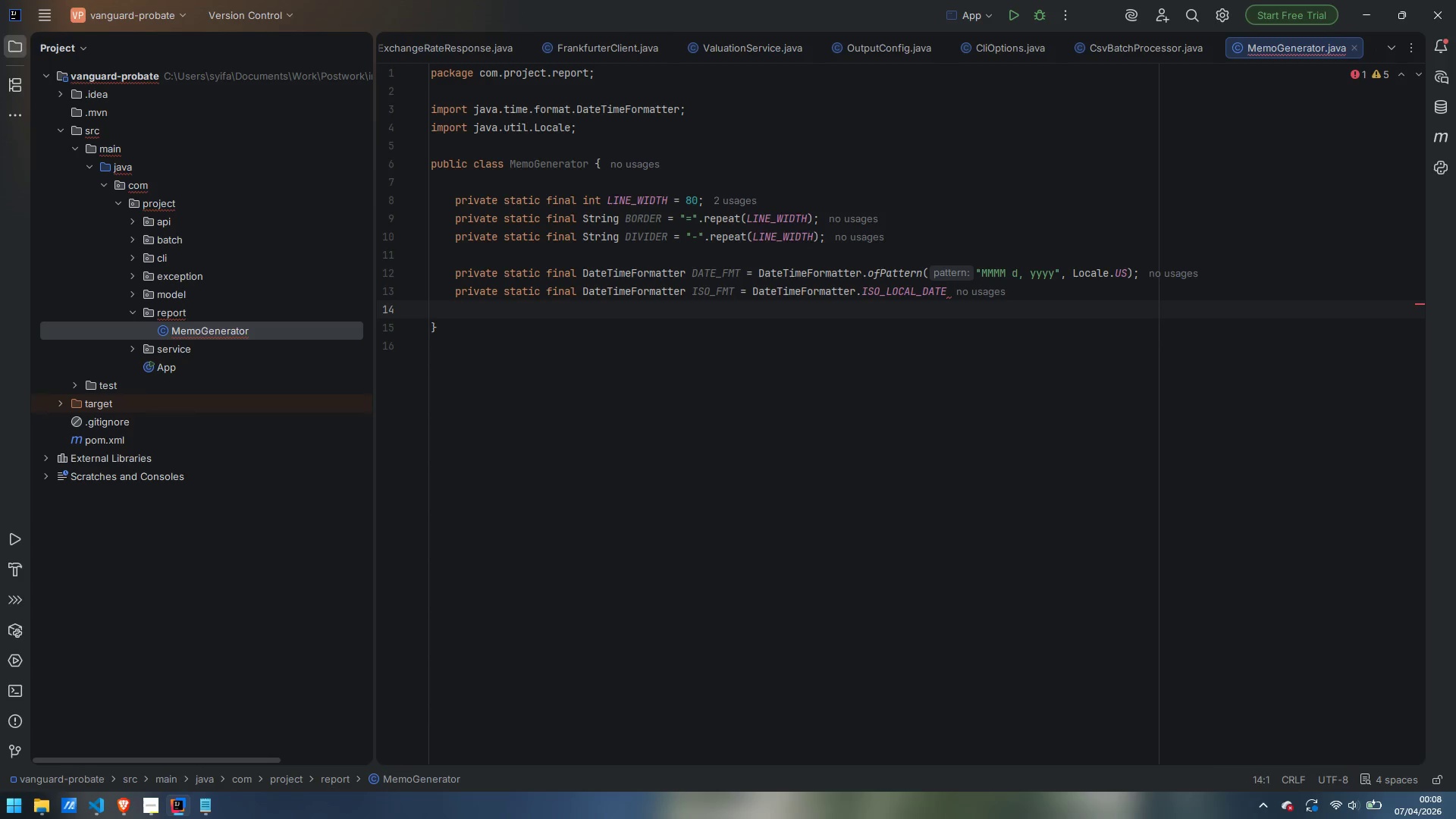 
key(ArrowLeft)
 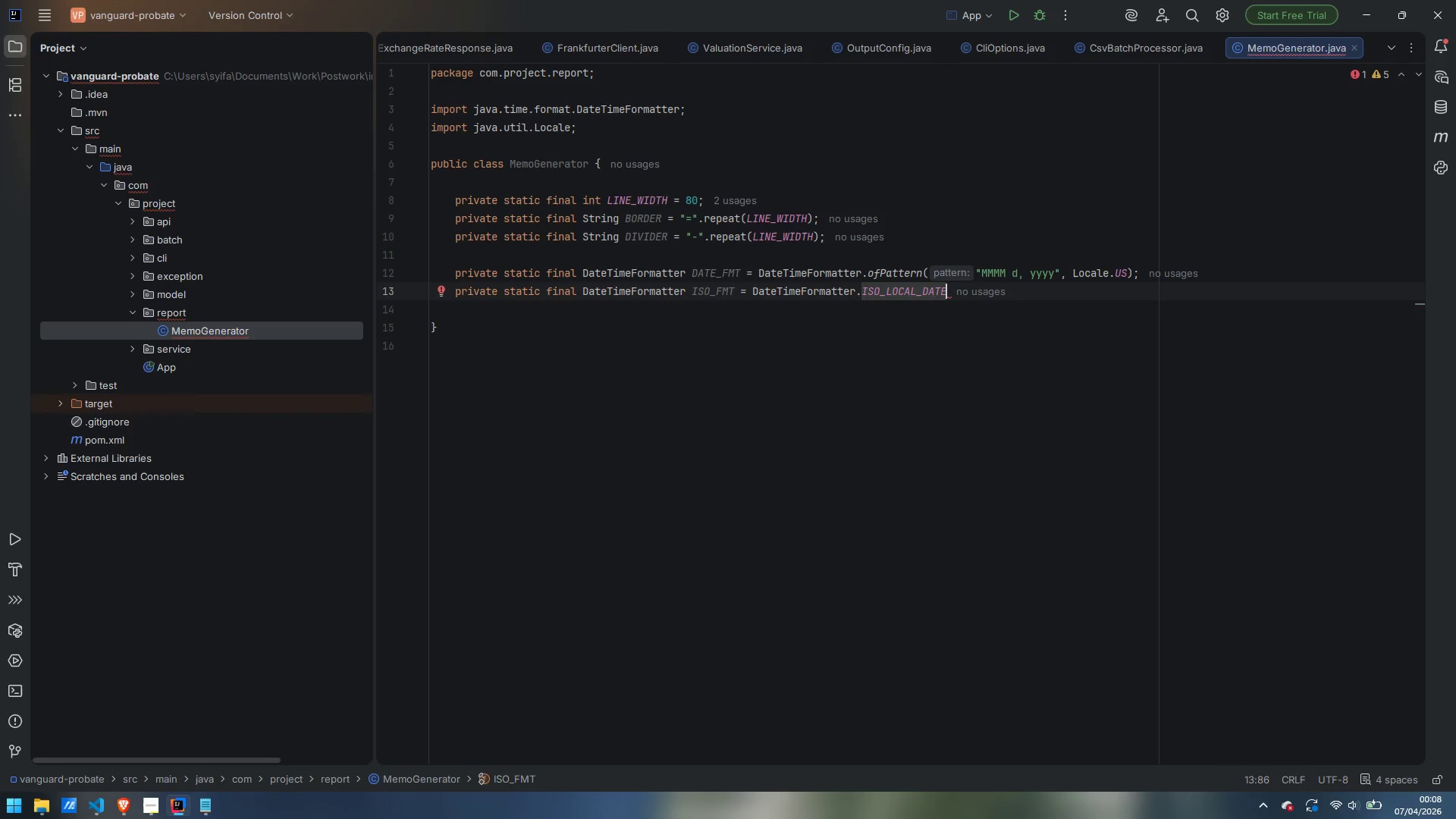 
key(Semicolon)
 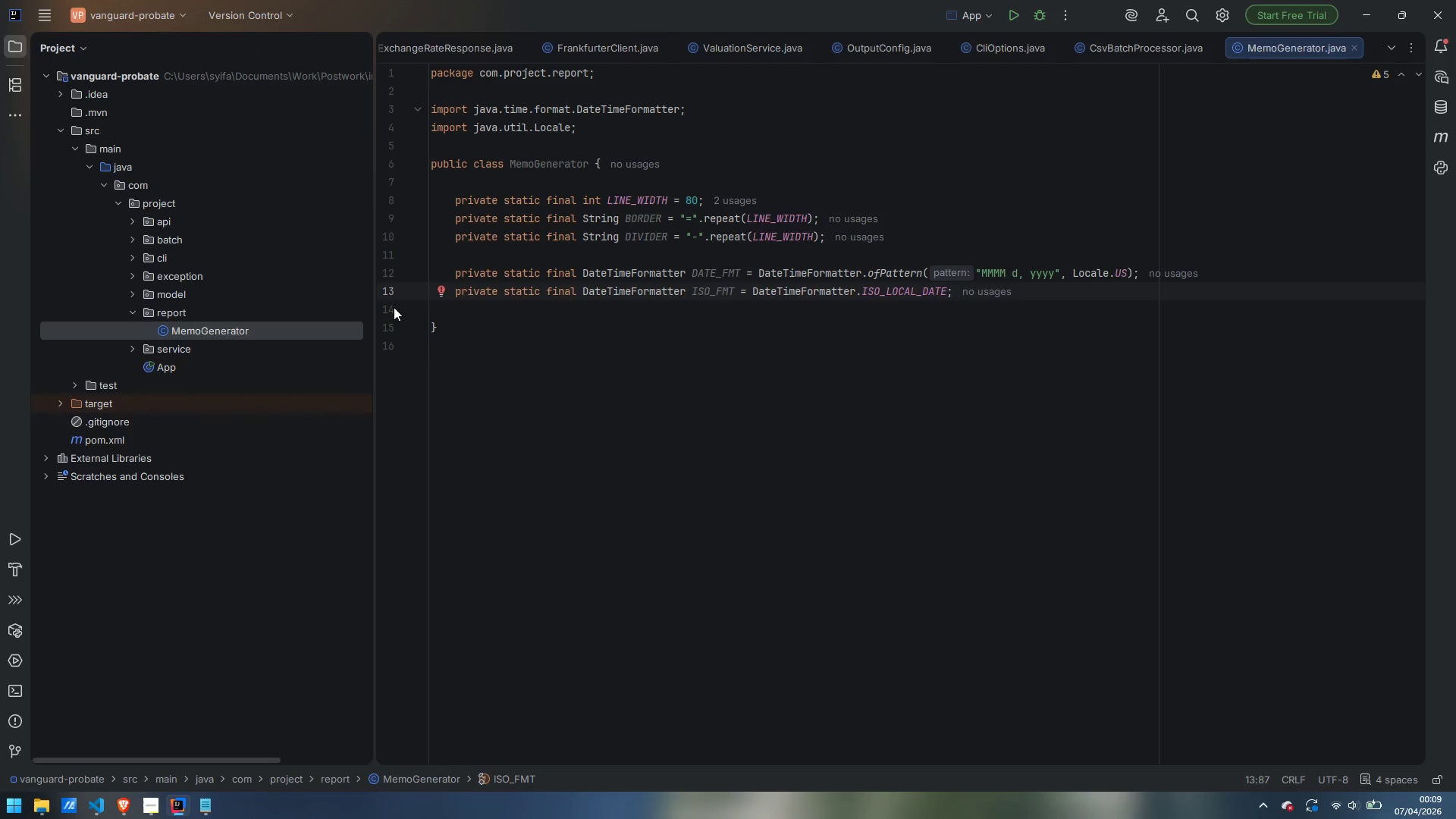 
wait(26.88)
 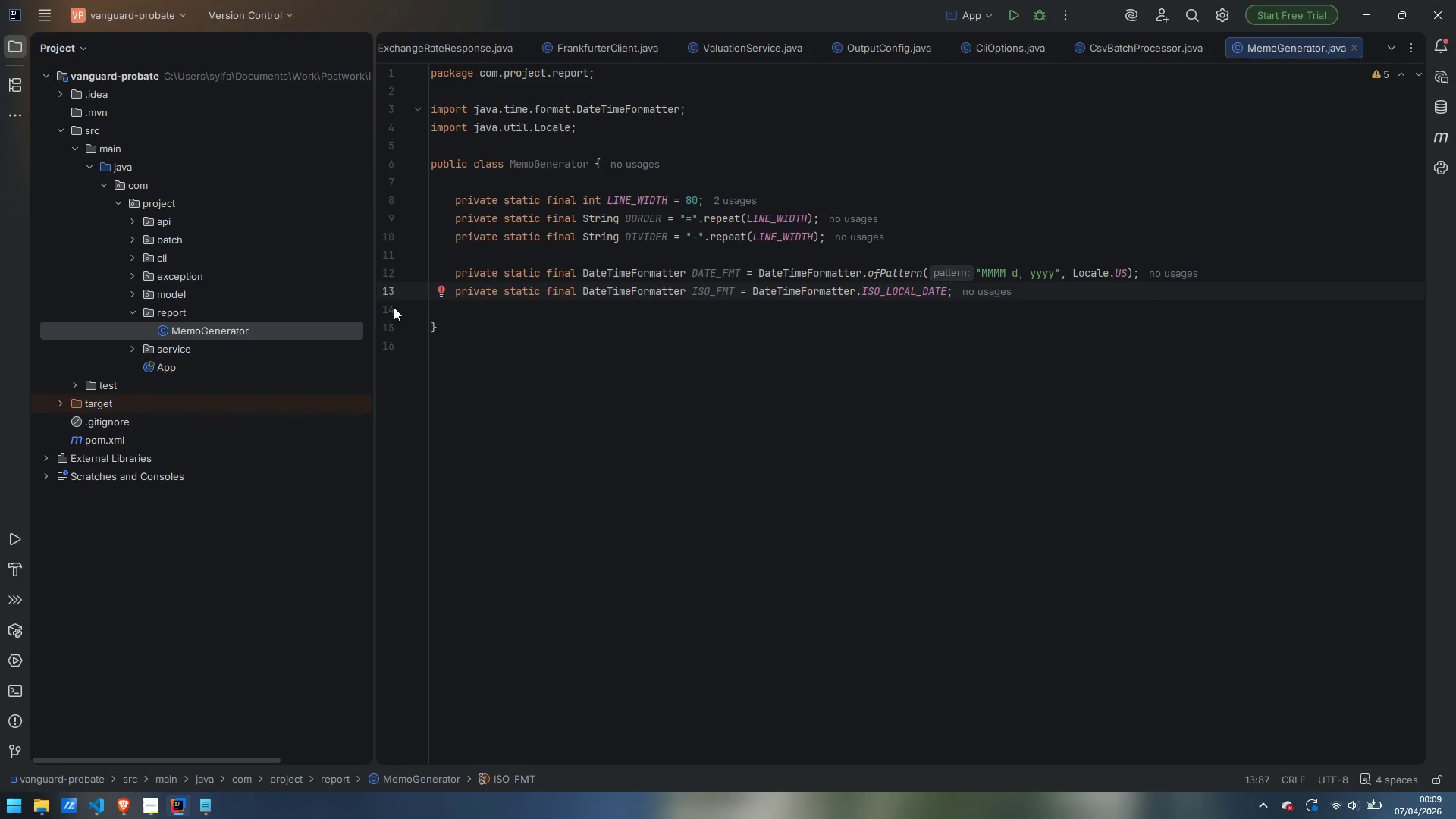 
double_click([133, 310])
 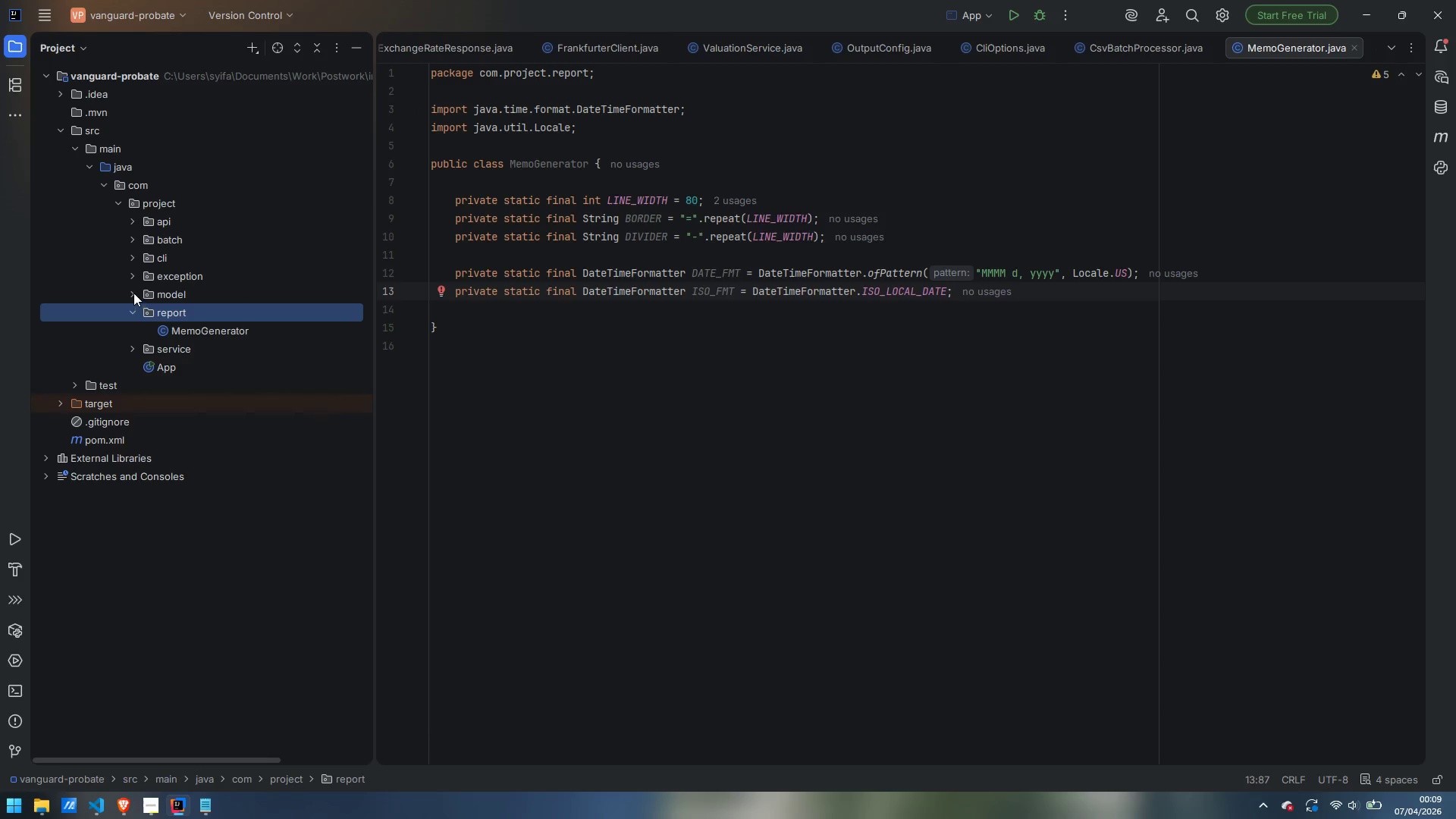 
left_click([133, 290])
 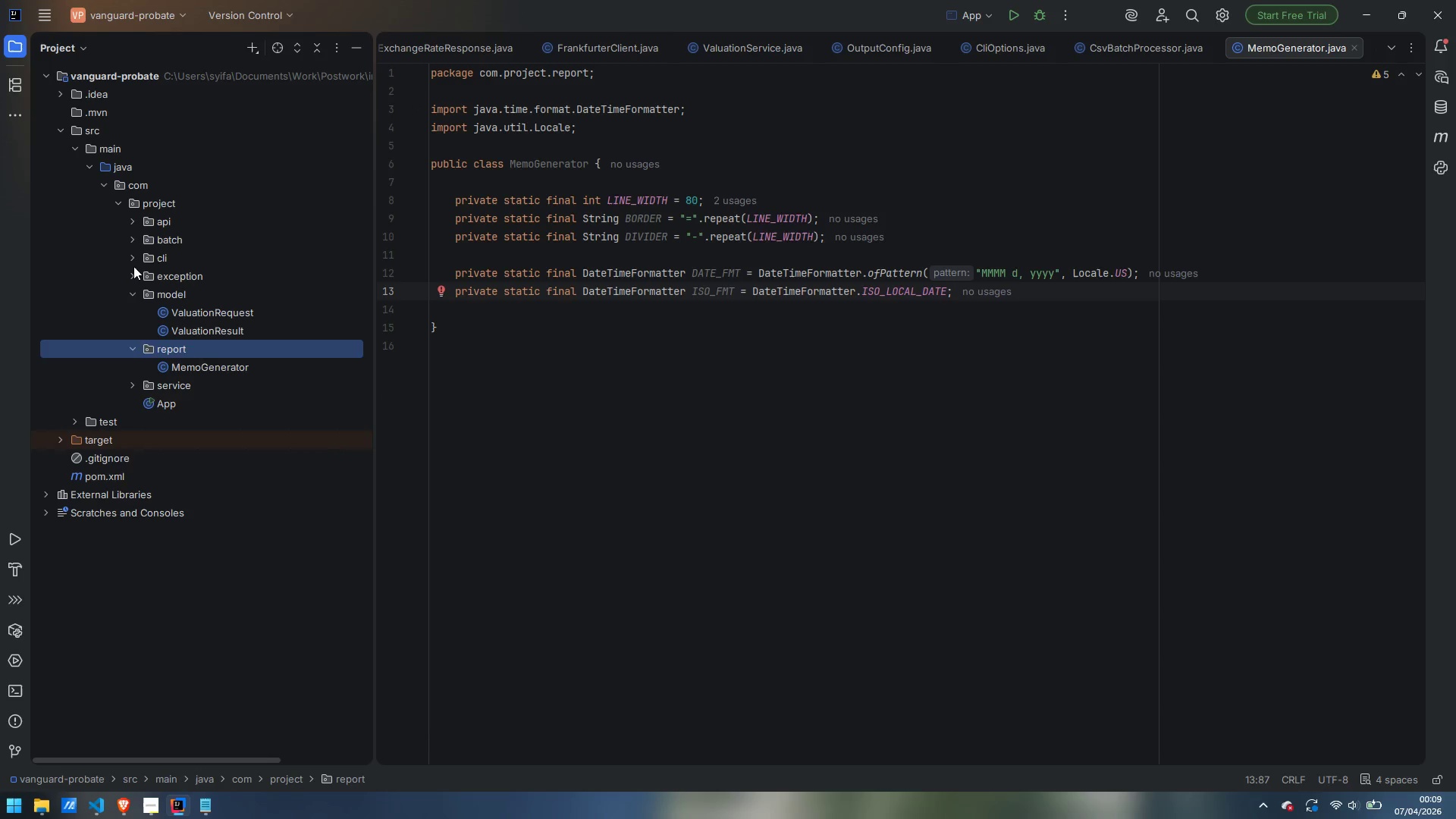 
left_click([133, 266])
 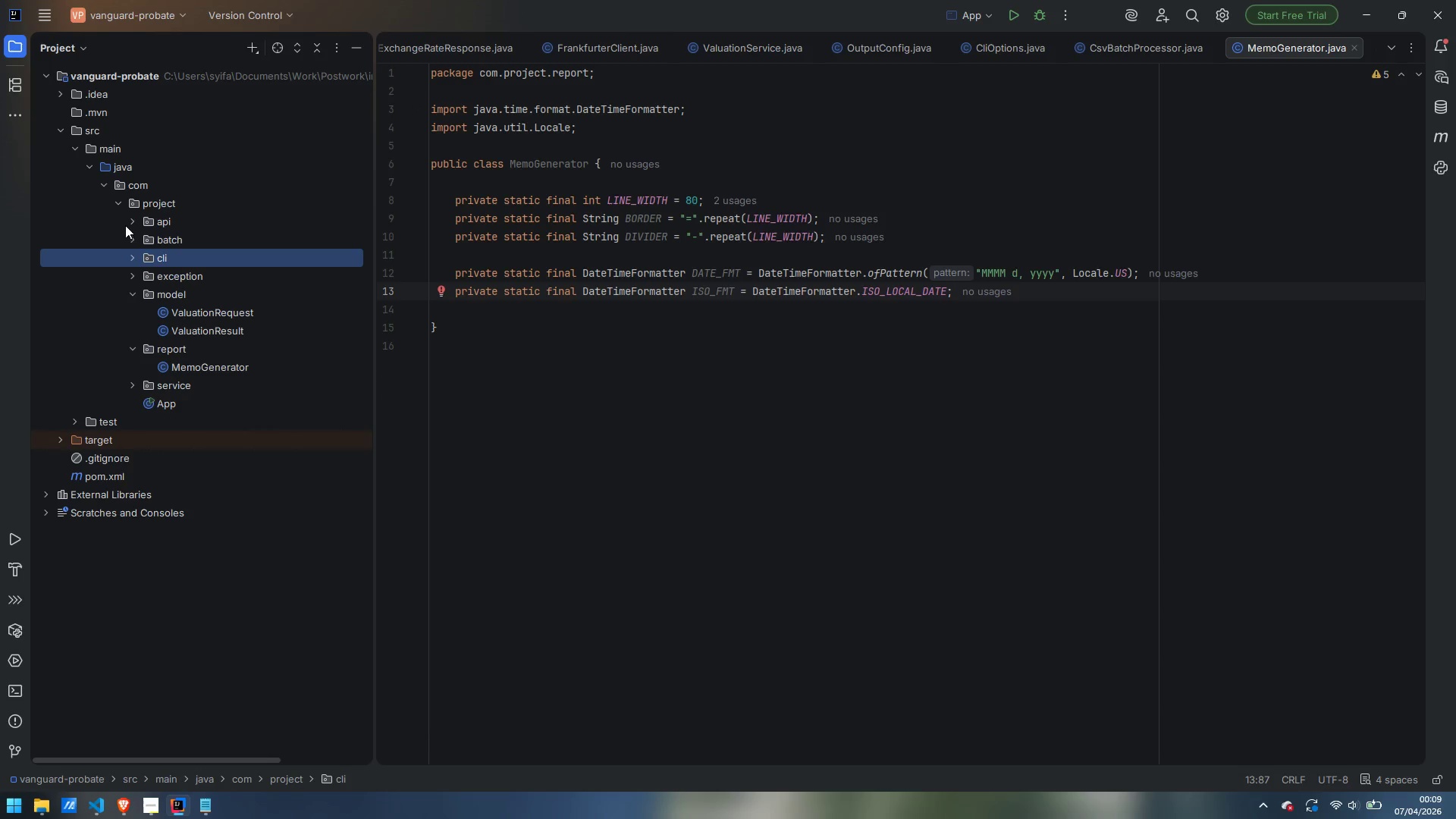 
left_click([132, 217])
 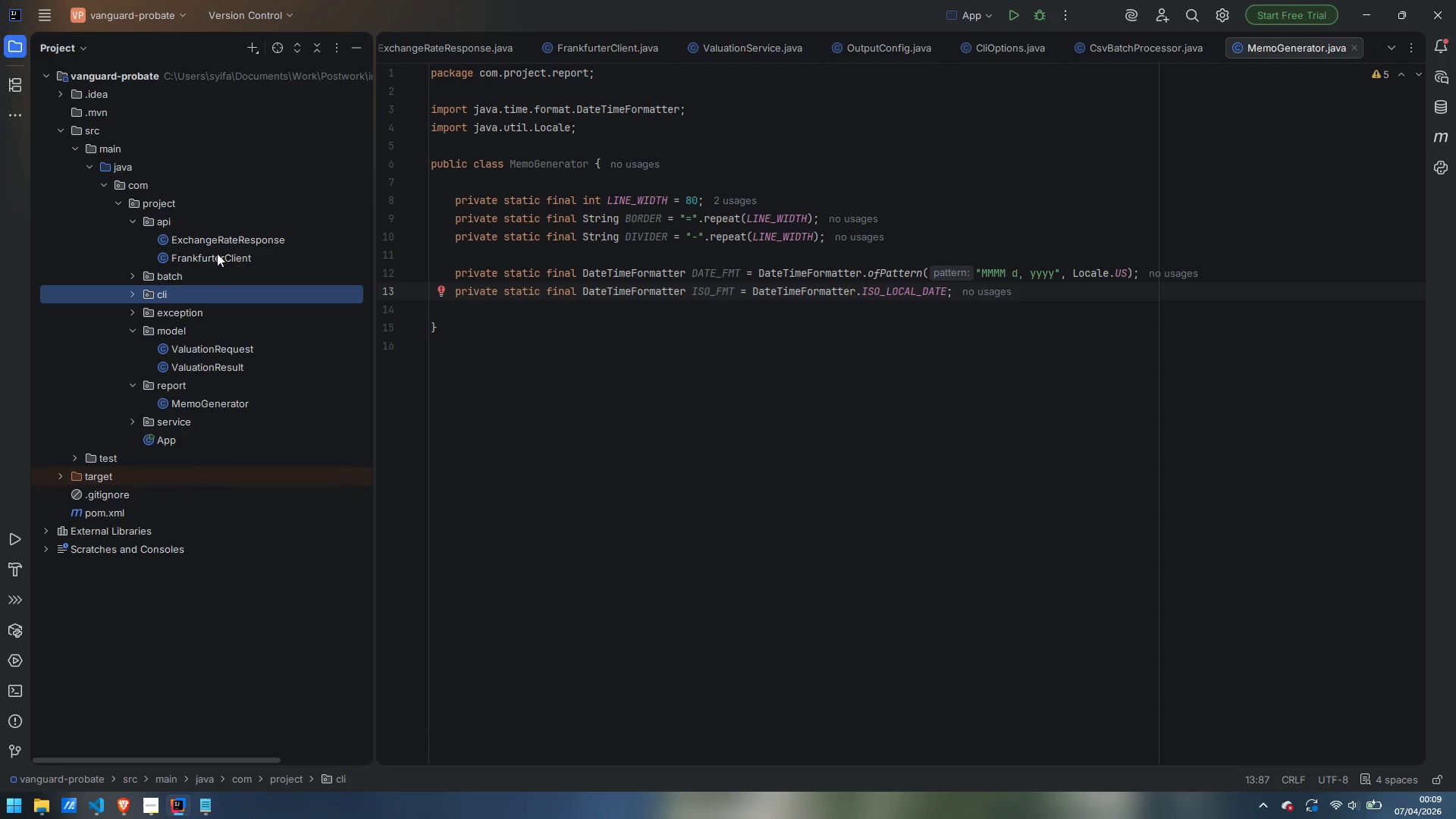 
double_click([218, 237])
 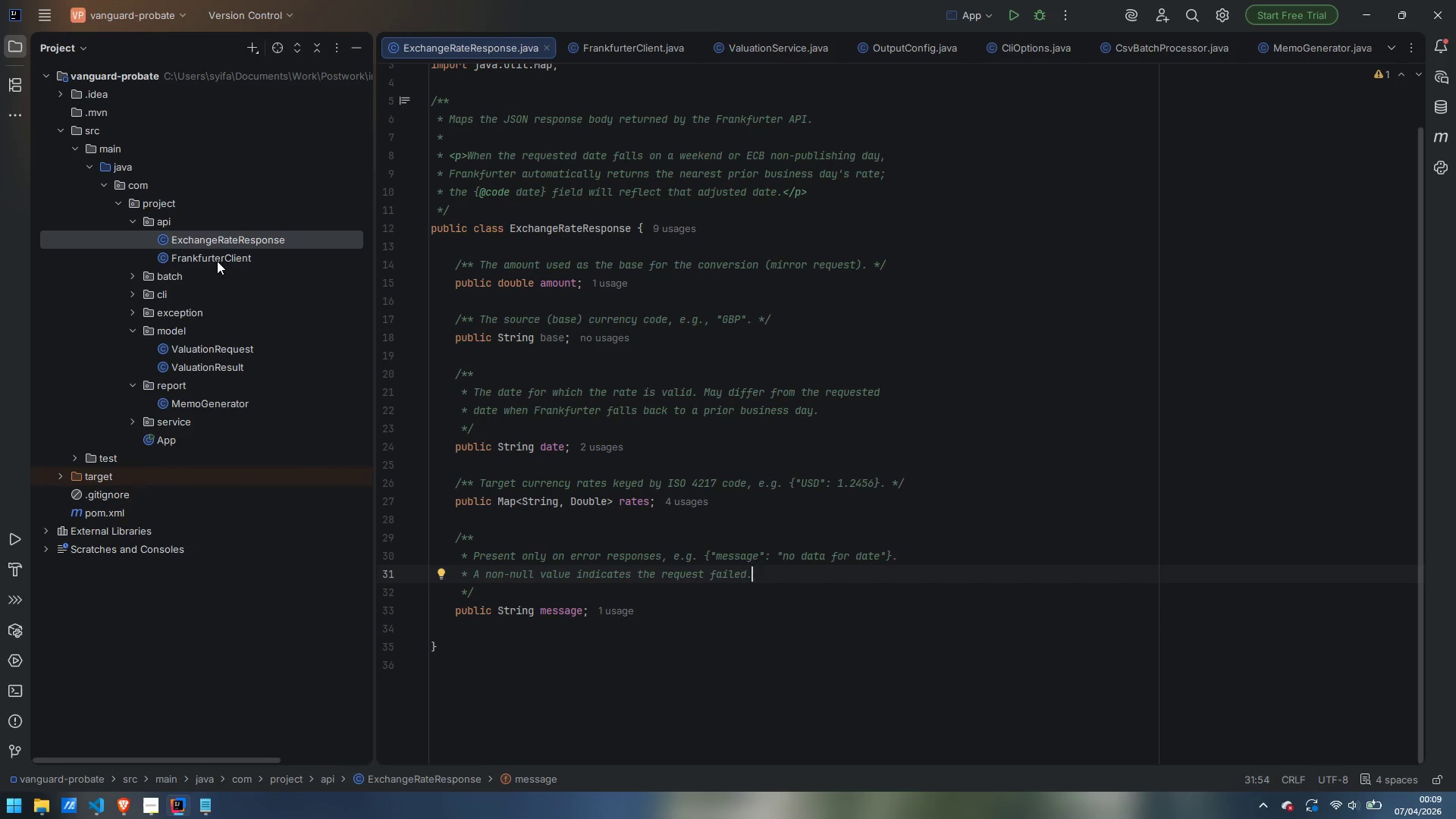 
double_click([217, 261])
 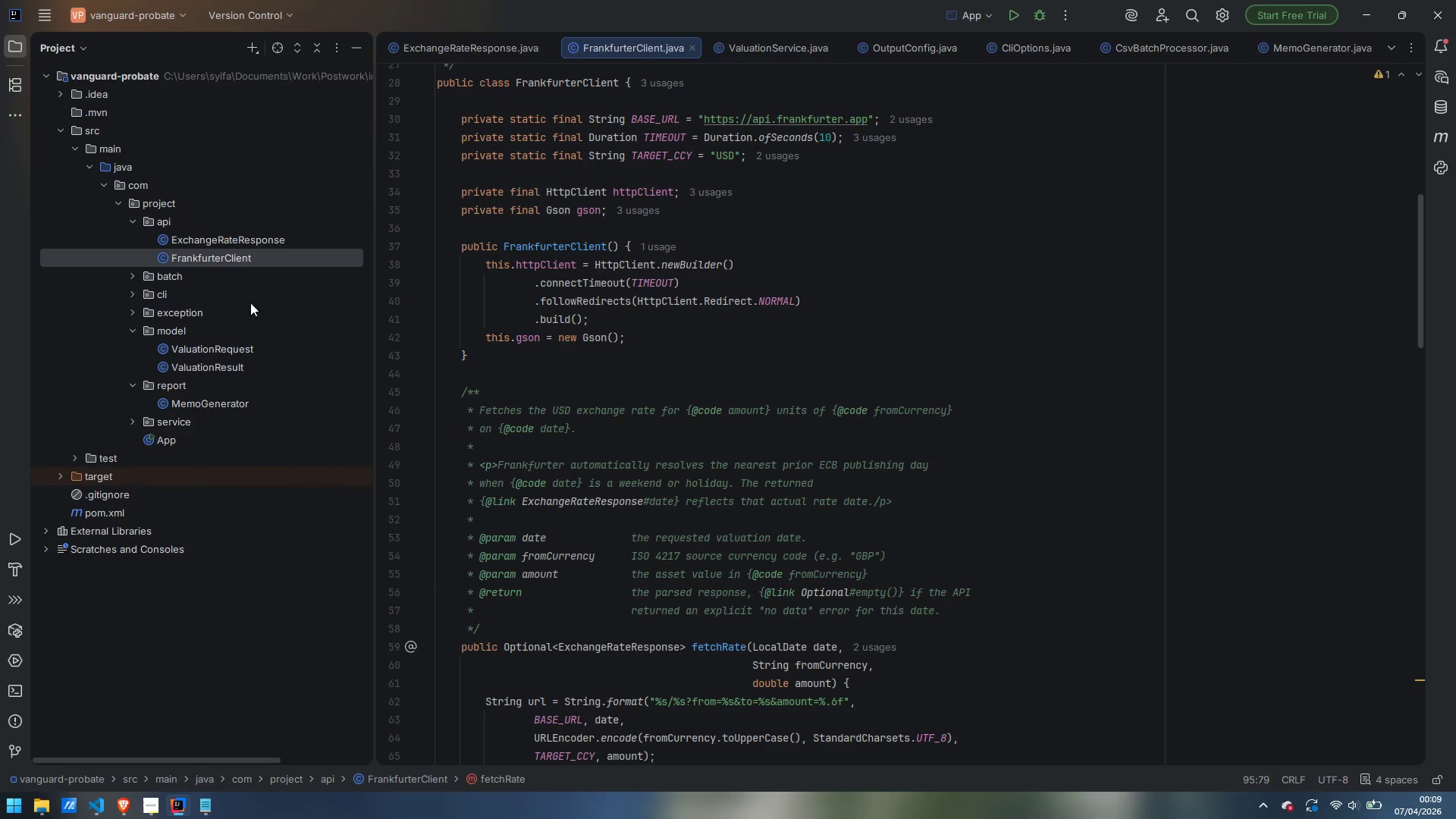 
scroll: coordinate [844, 470], scroll_direction: up, amount: 6.0
 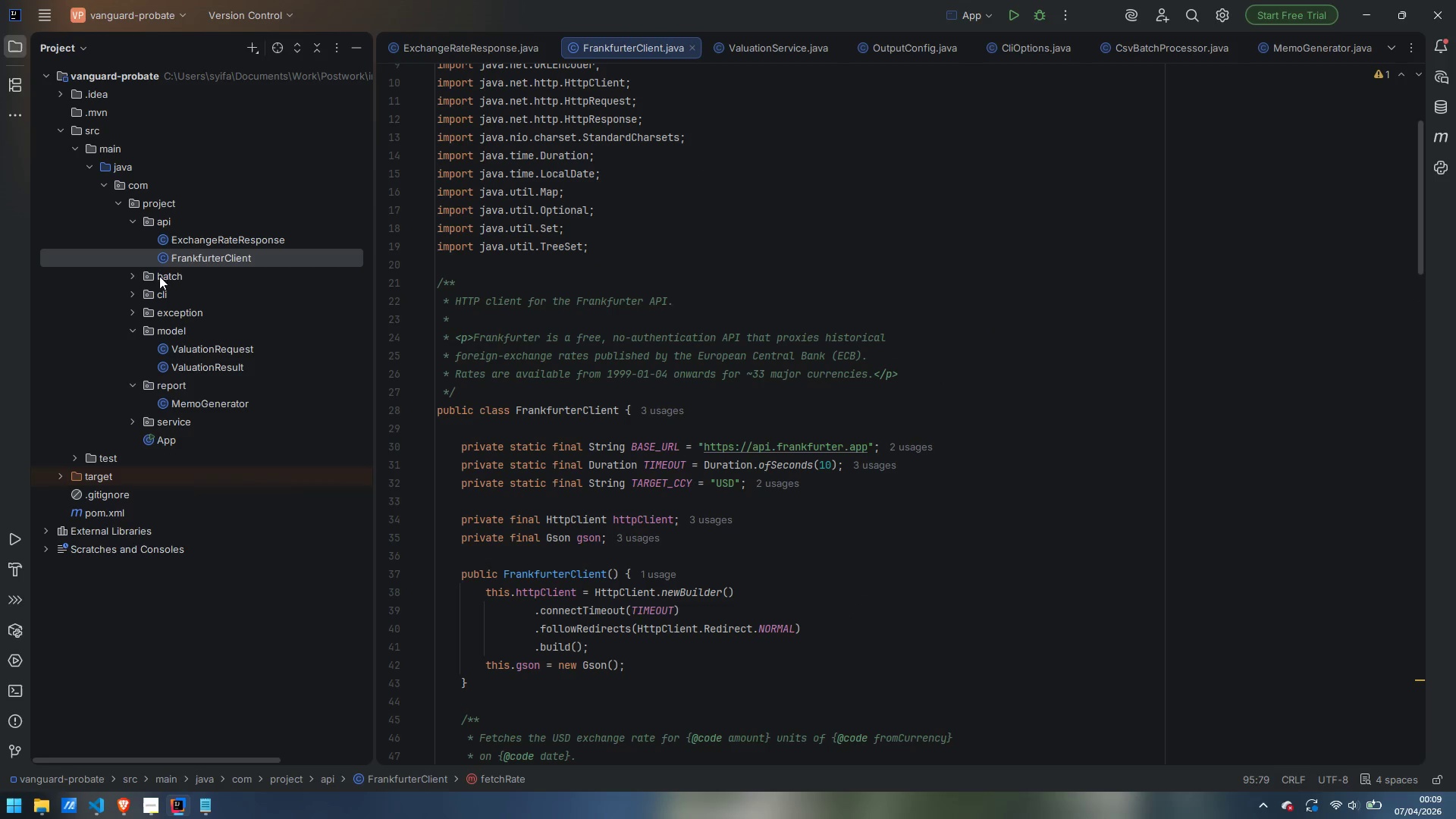 
left_click([131, 277])
 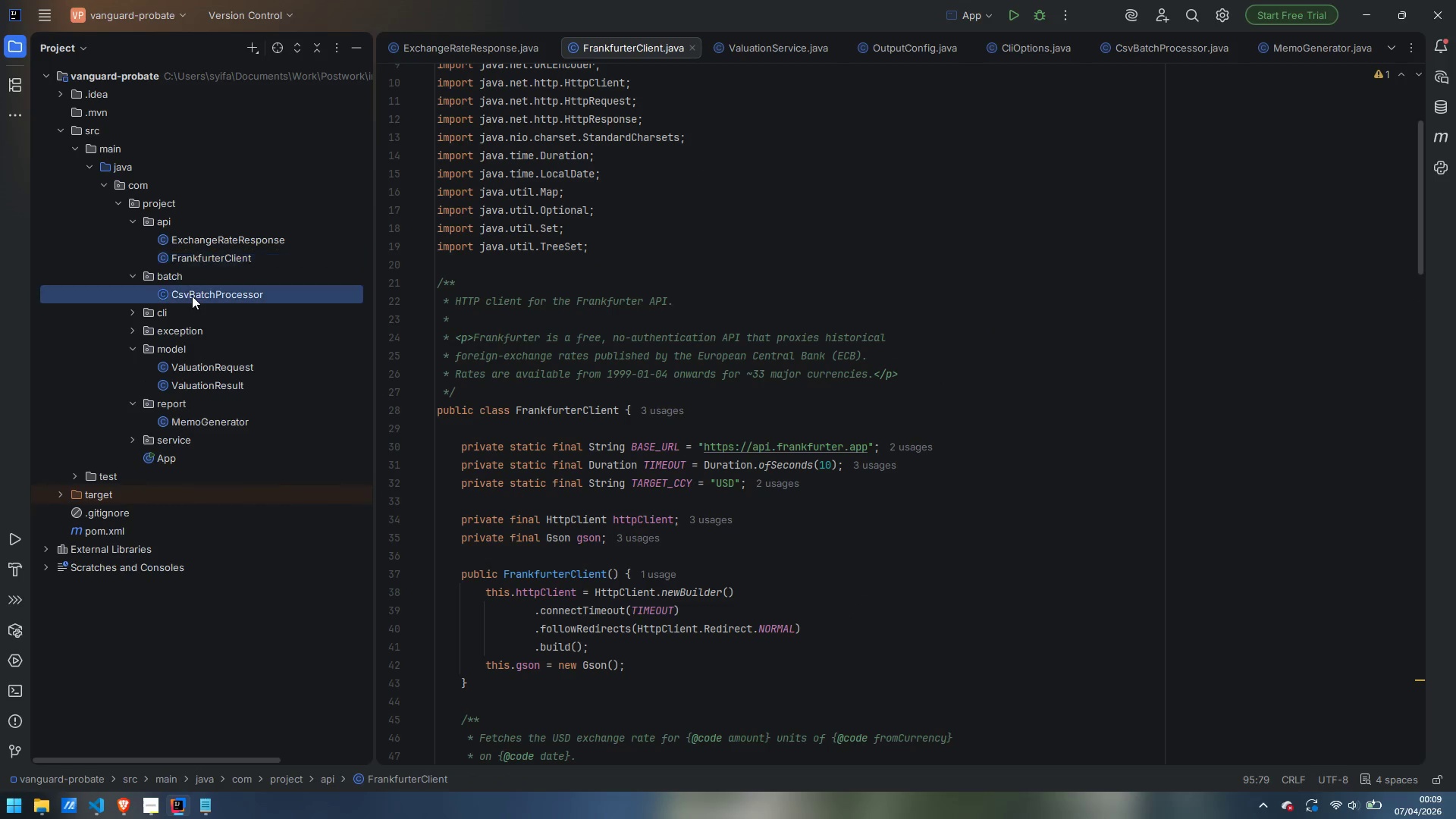 
double_click([192, 296])
 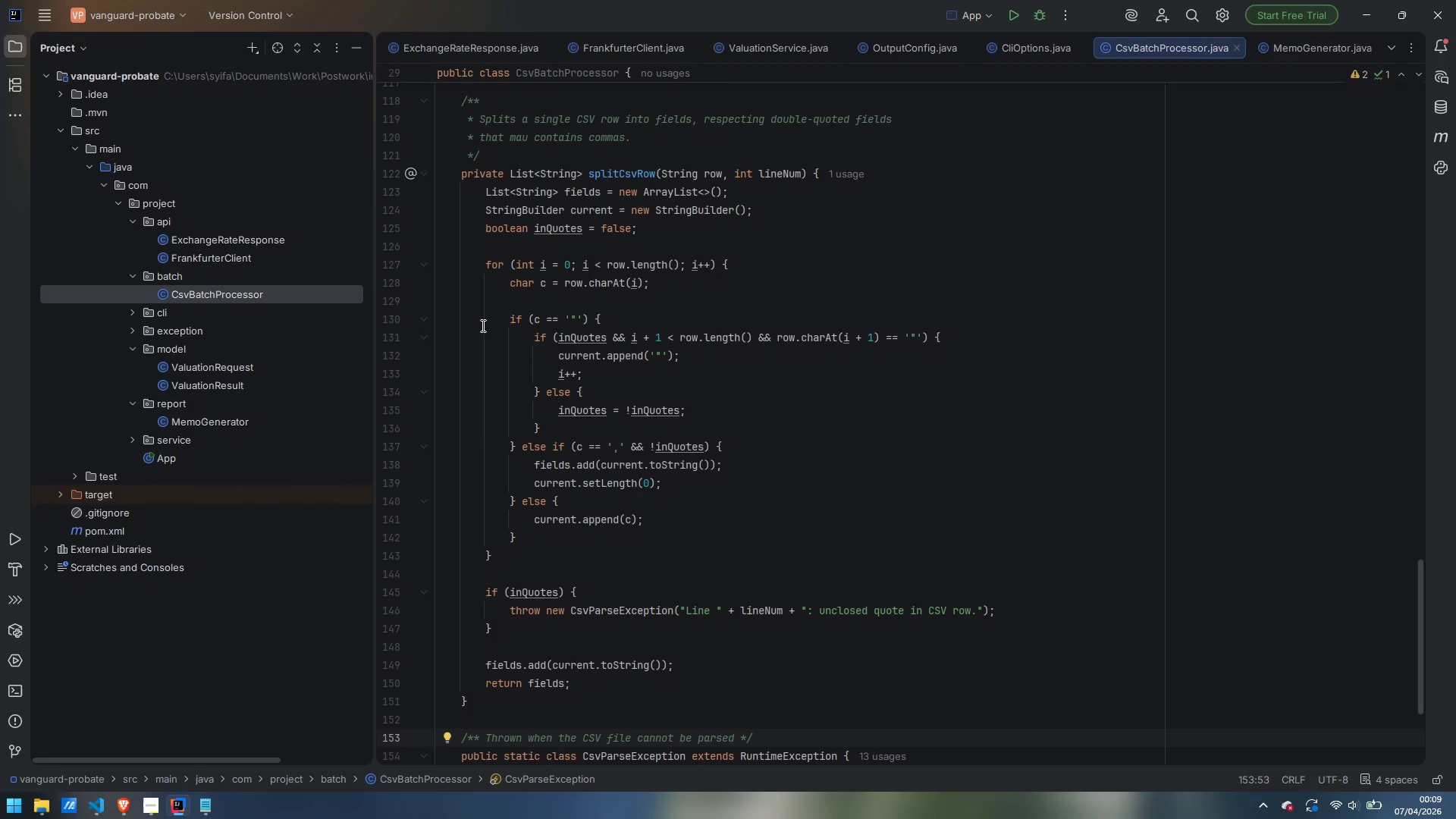 
scroll: coordinate [792, 403], scroll_direction: up, amount: 6.0
 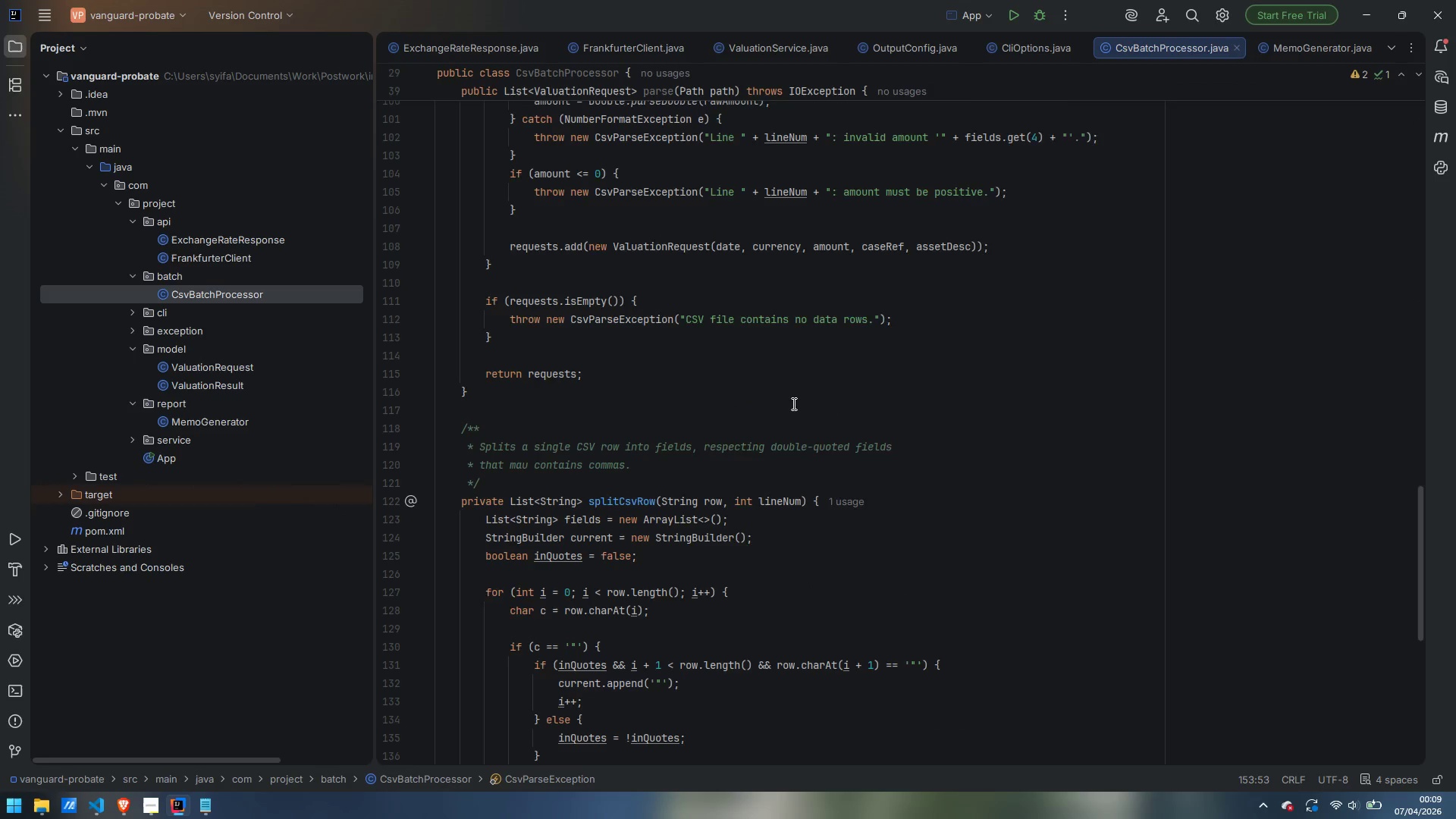 
scroll: coordinate [798, 383], scroll_direction: down, amount: 12.0
 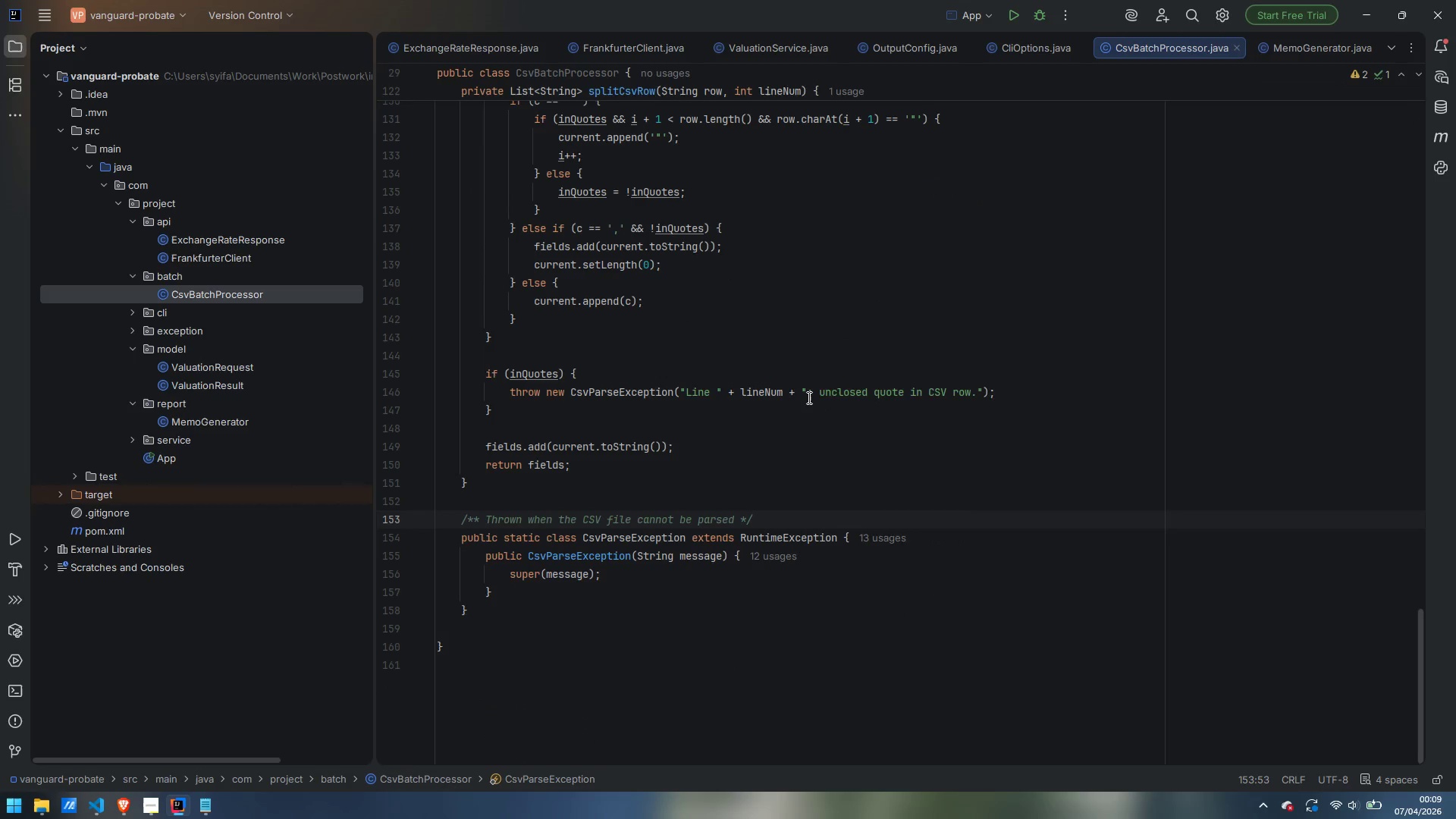 
scroll: coordinate [803, 399], scroll_direction: up, amount: 46.0
 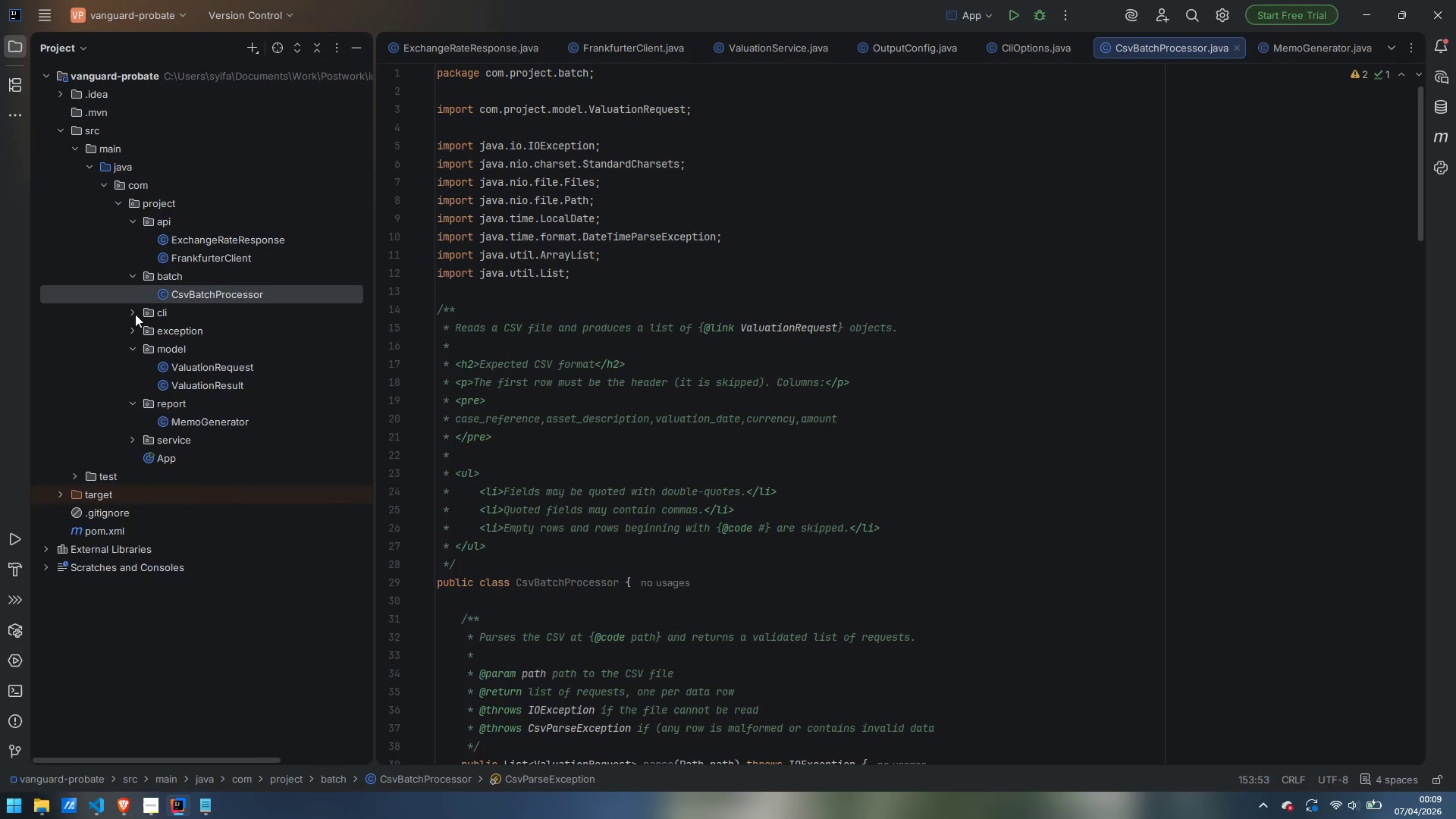 
left_click([129, 312])
 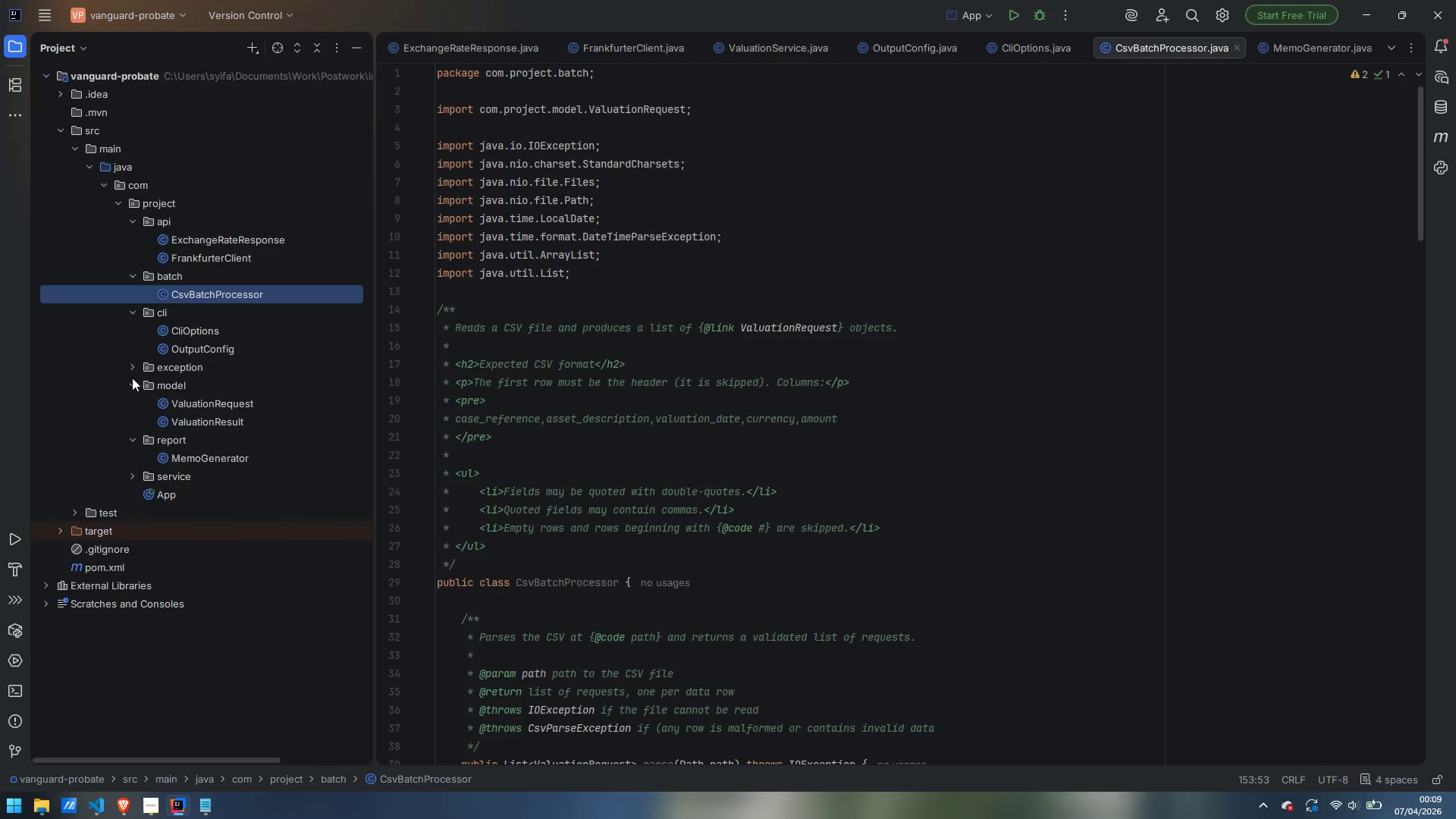 
left_click([131, 363])
 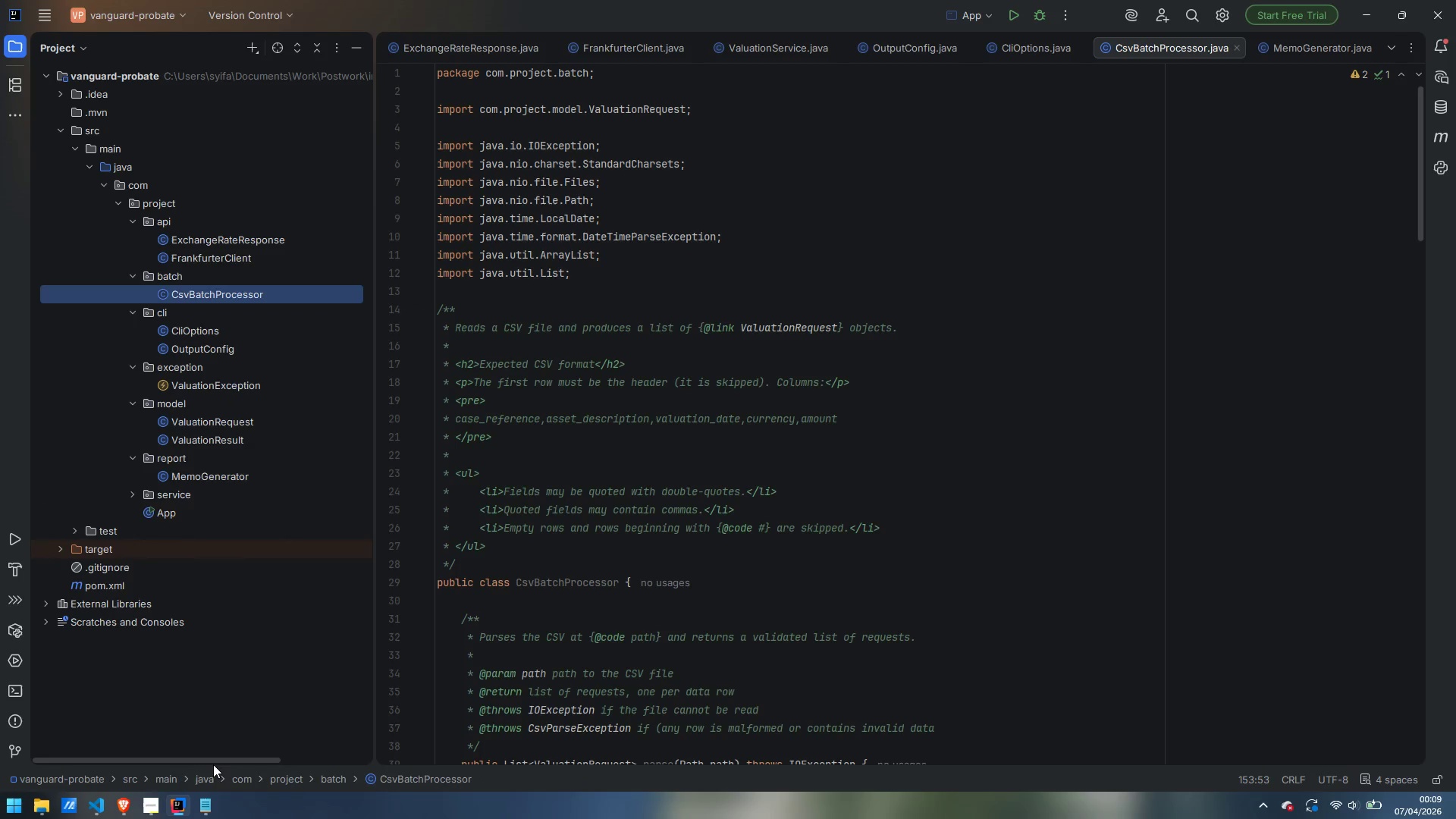 
left_click([148, 807])